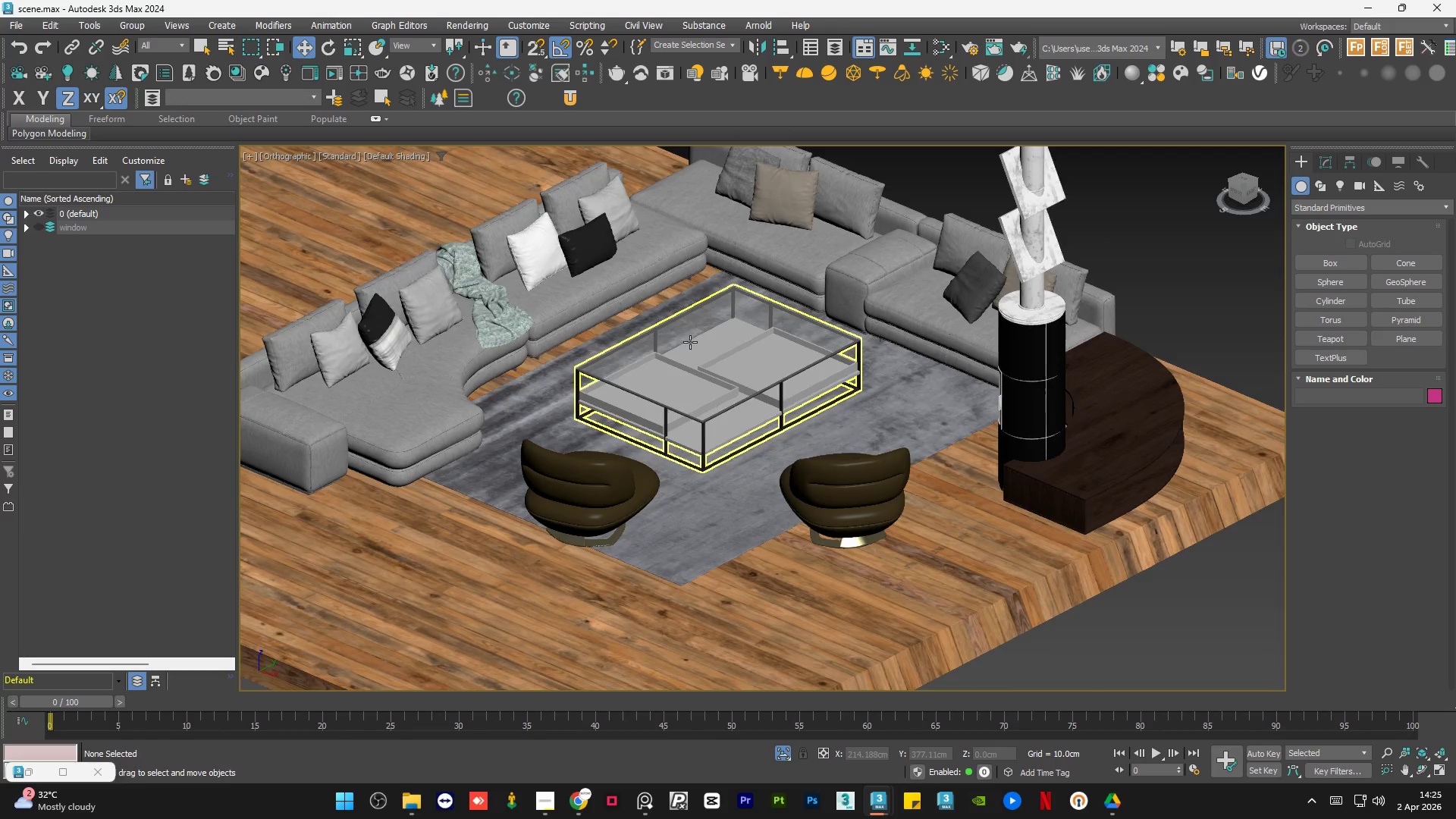 
key(Delete)
 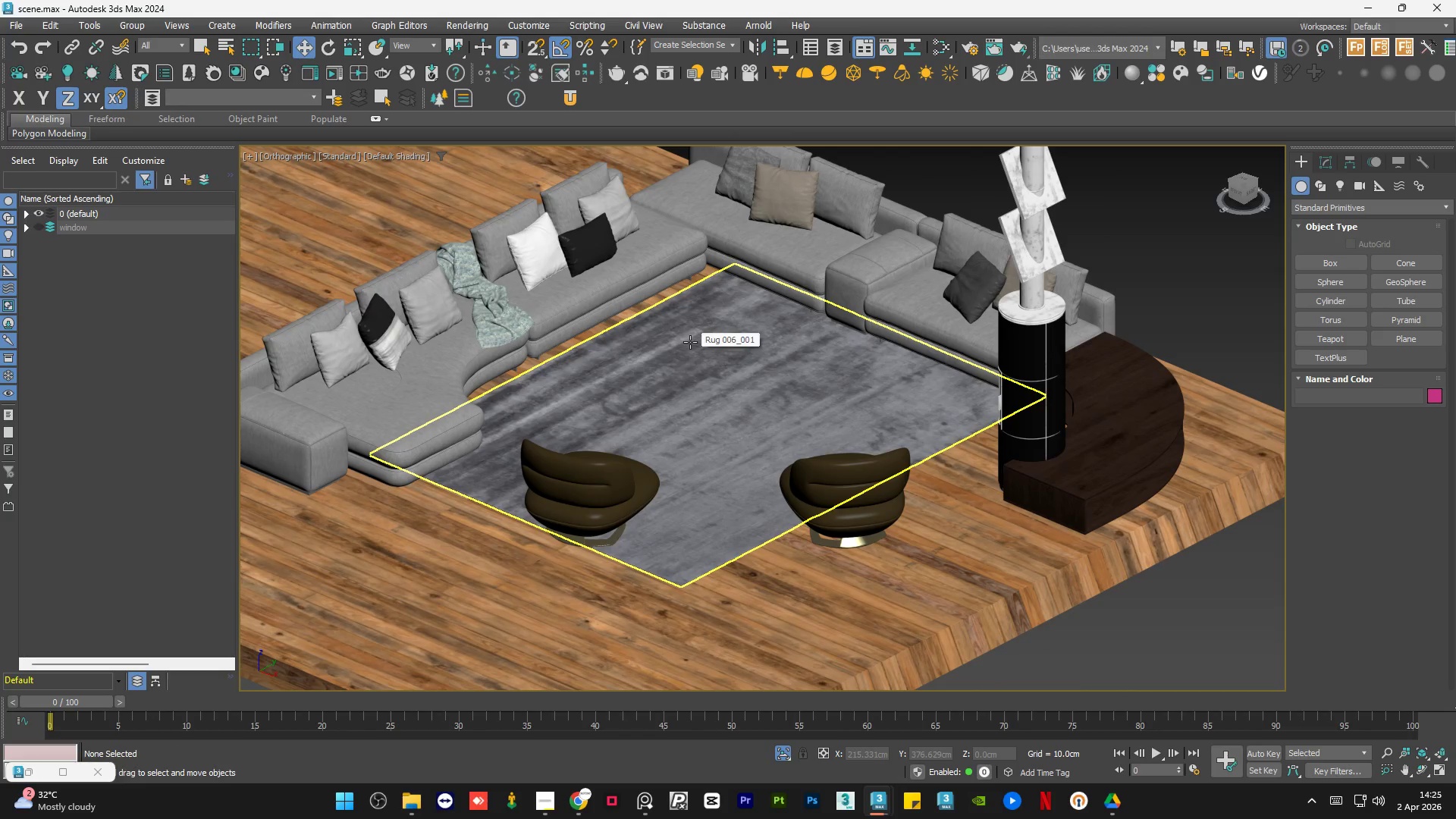 
scroll: coordinate [785, 413], scroll_direction: down, amount: 3.0
 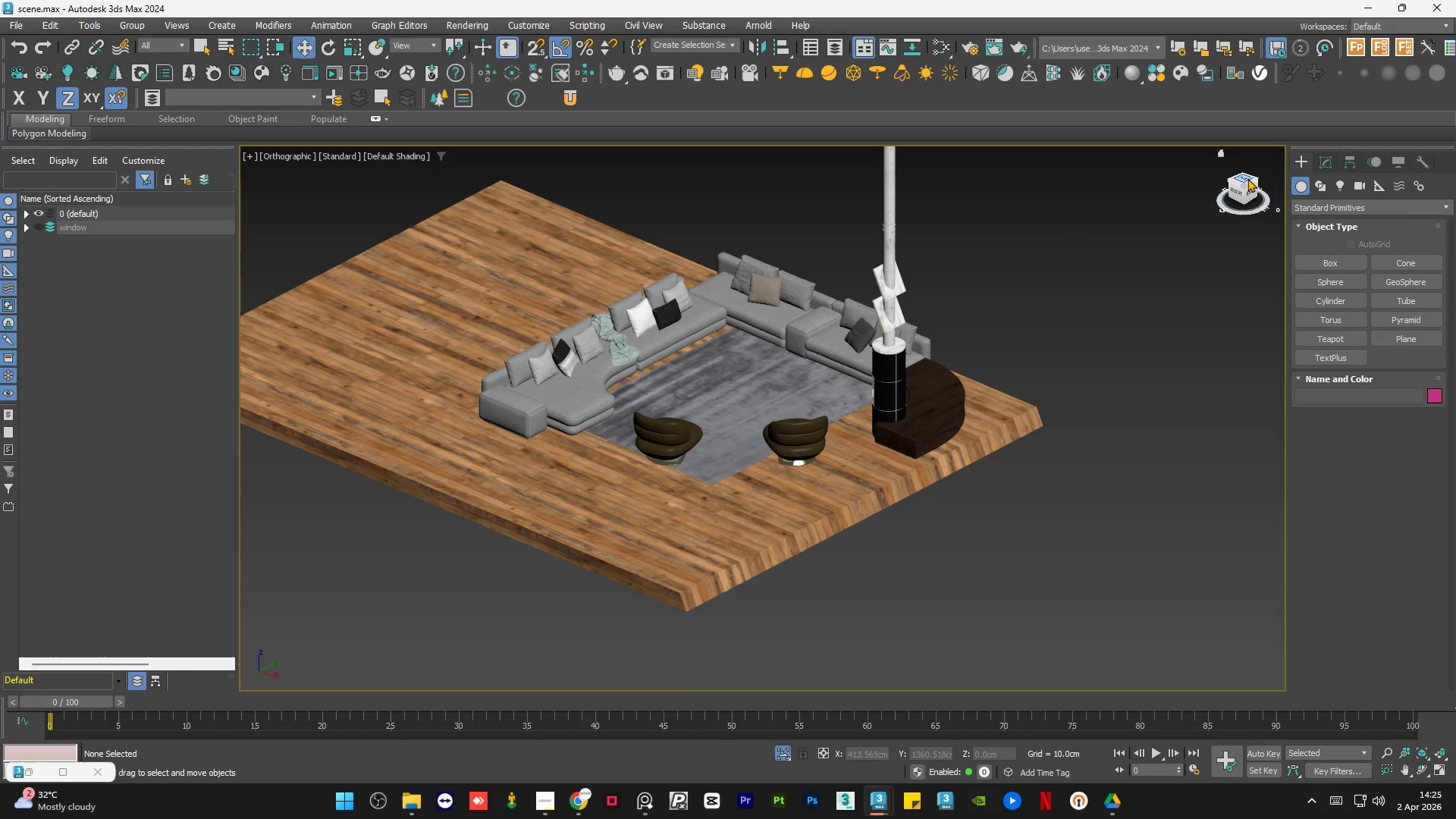 
left_click([1247, 177])
 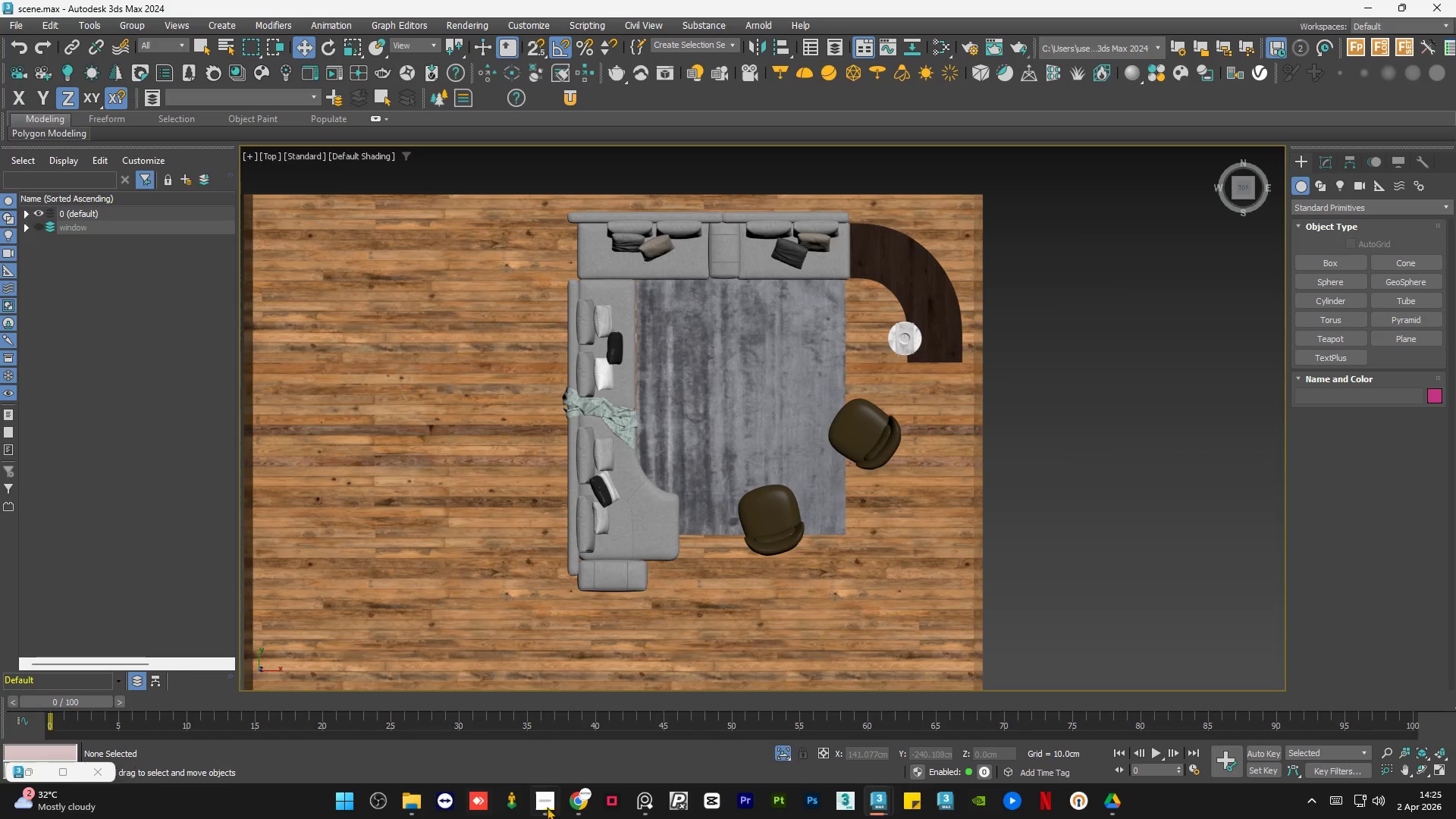 
left_click([571, 805])
 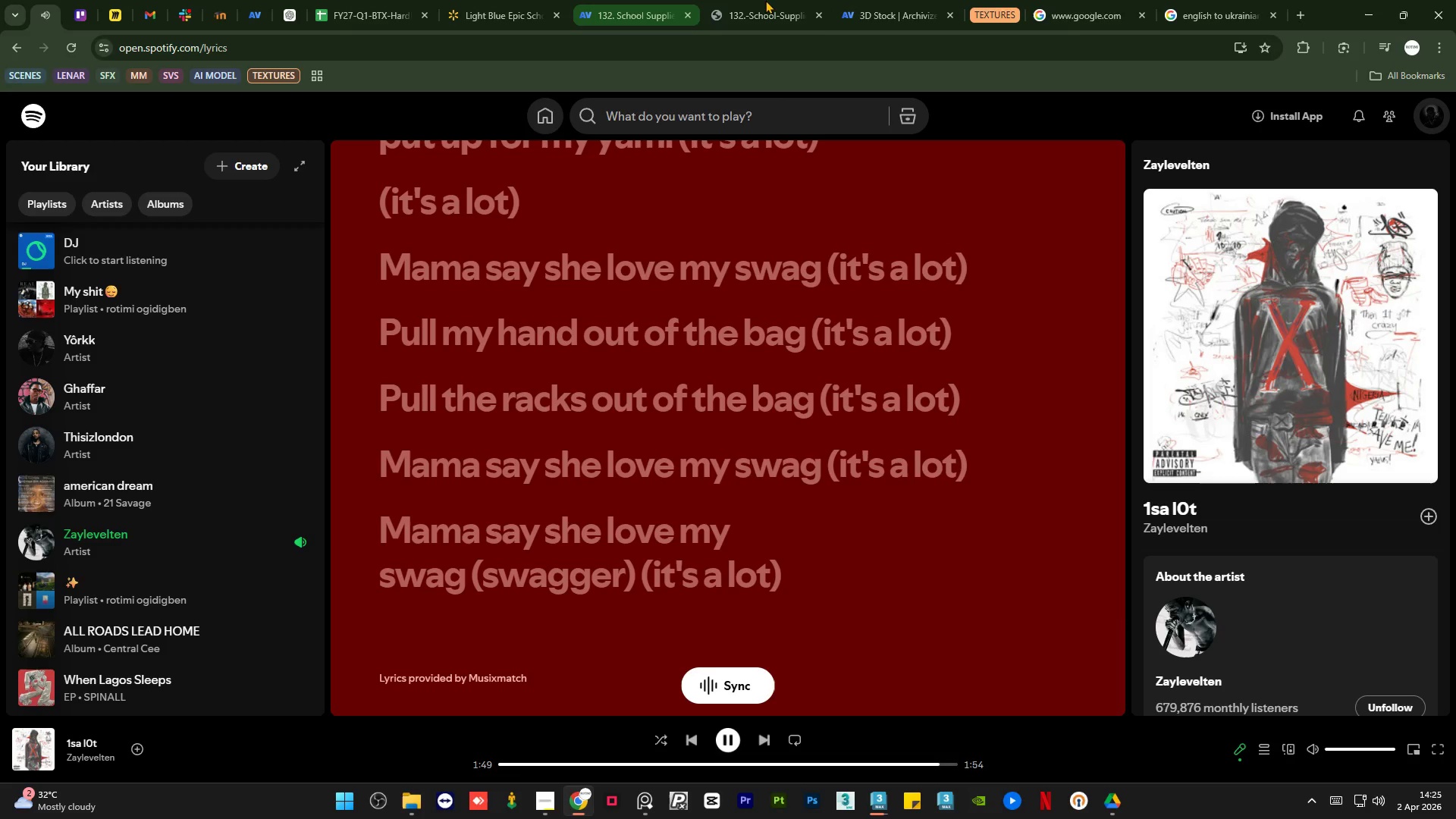 
left_click([854, 0])
 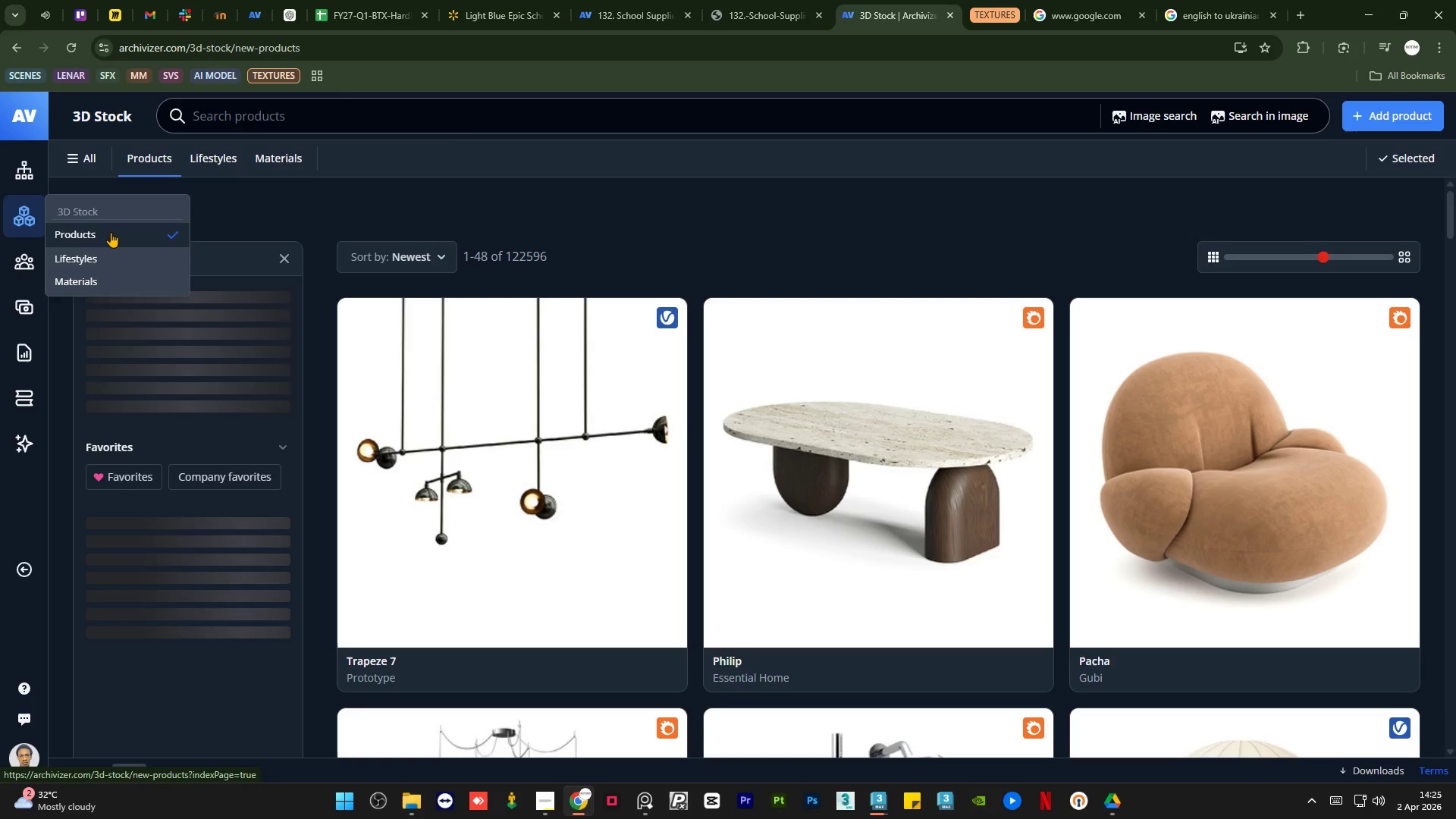 
left_click([639, 119])
 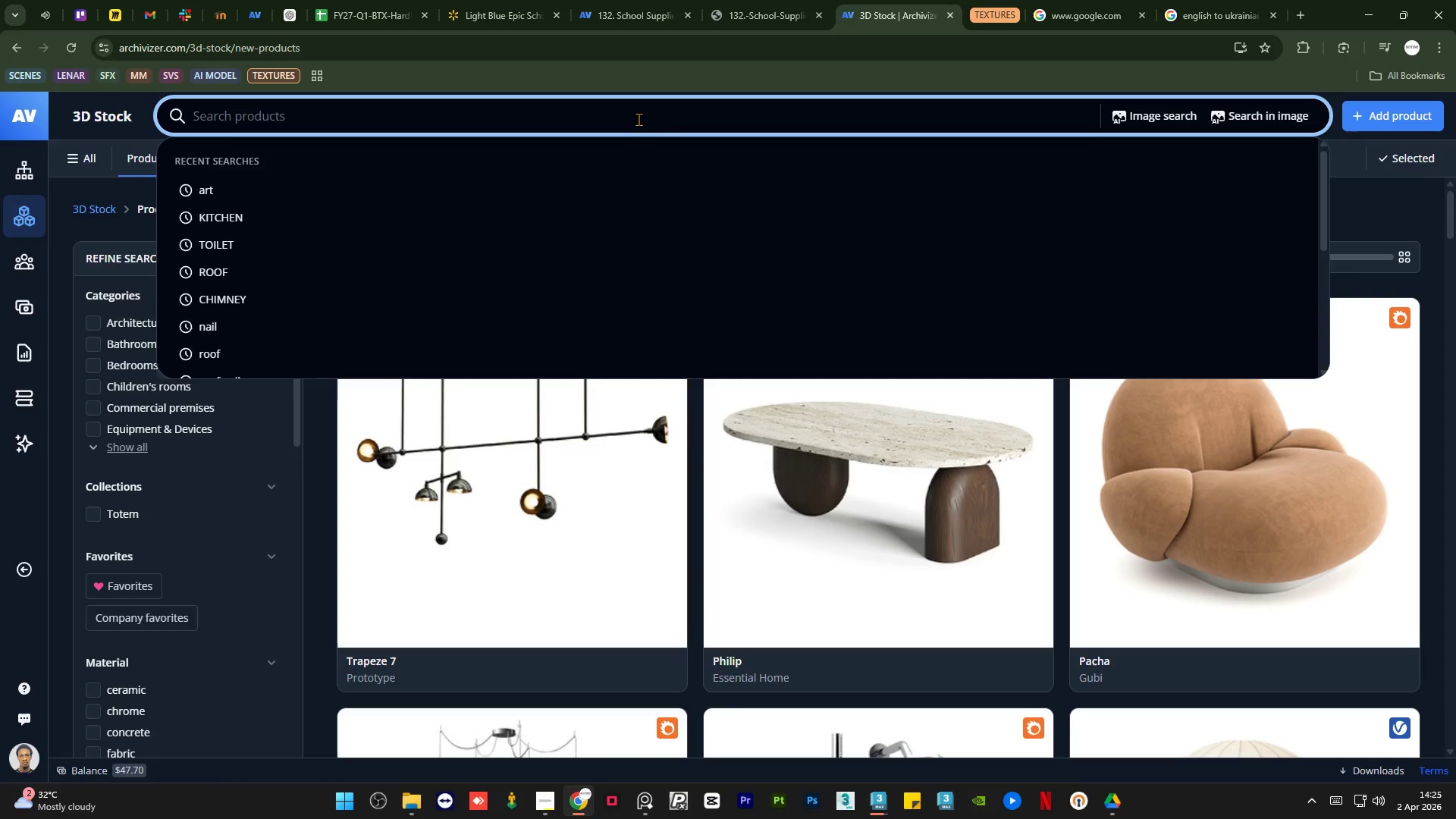 
type(coffee table)
 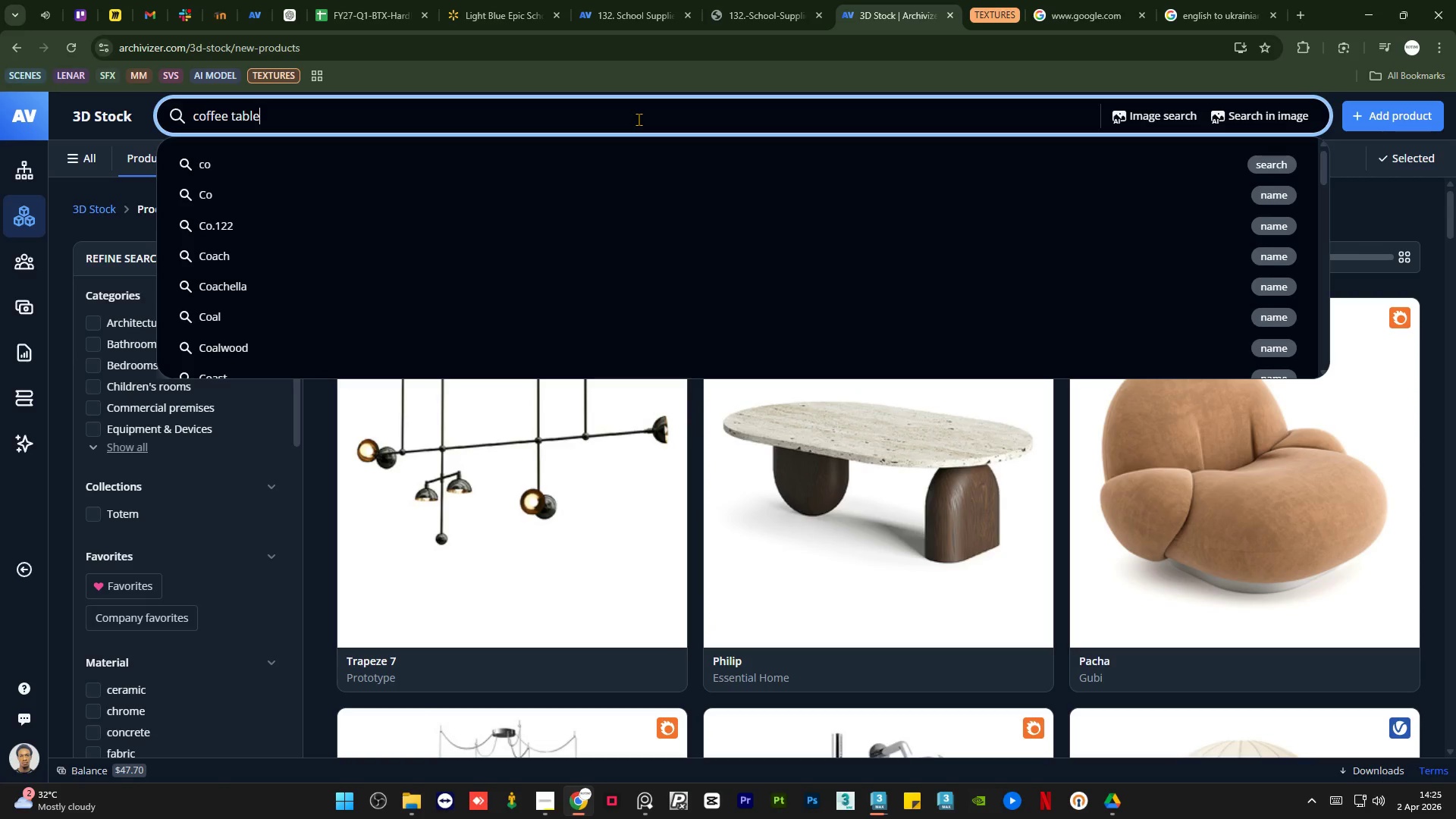 
key(Enter)
 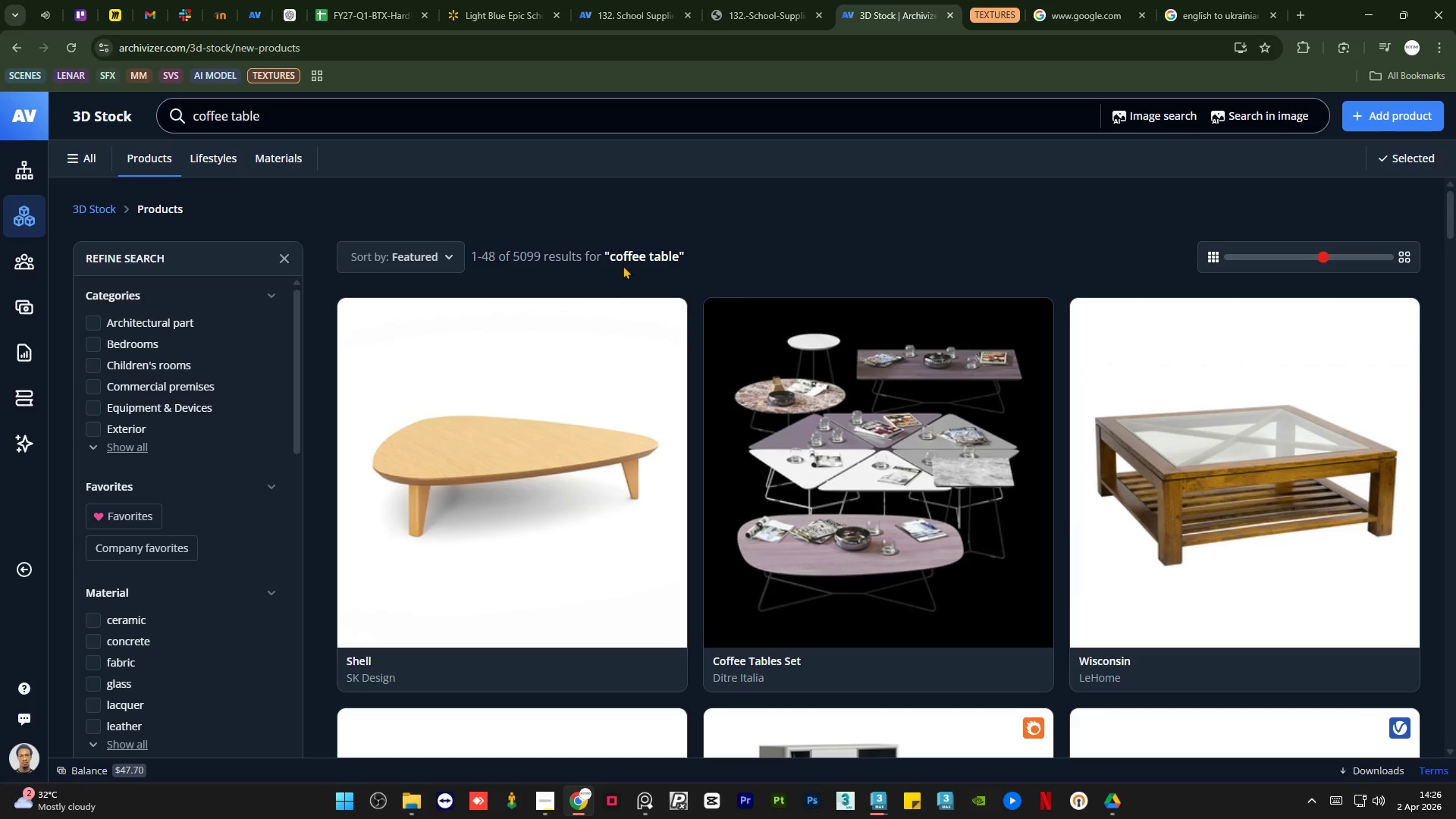 
scroll: coordinate [612, 306], scroll_direction: down, amount: 4.0
 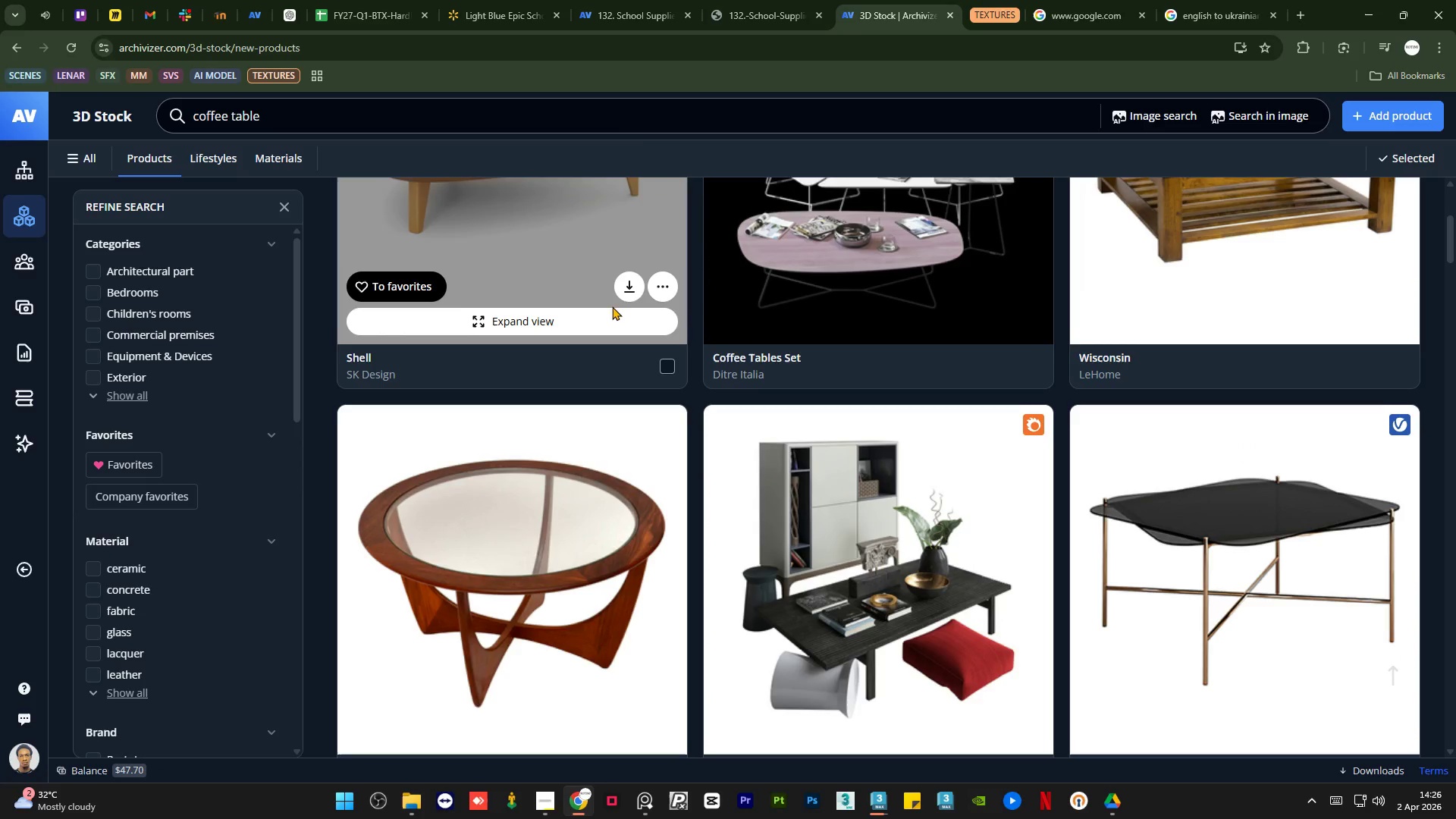 
scroll: coordinate [612, 306], scroll_direction: up, amount: 3.0
 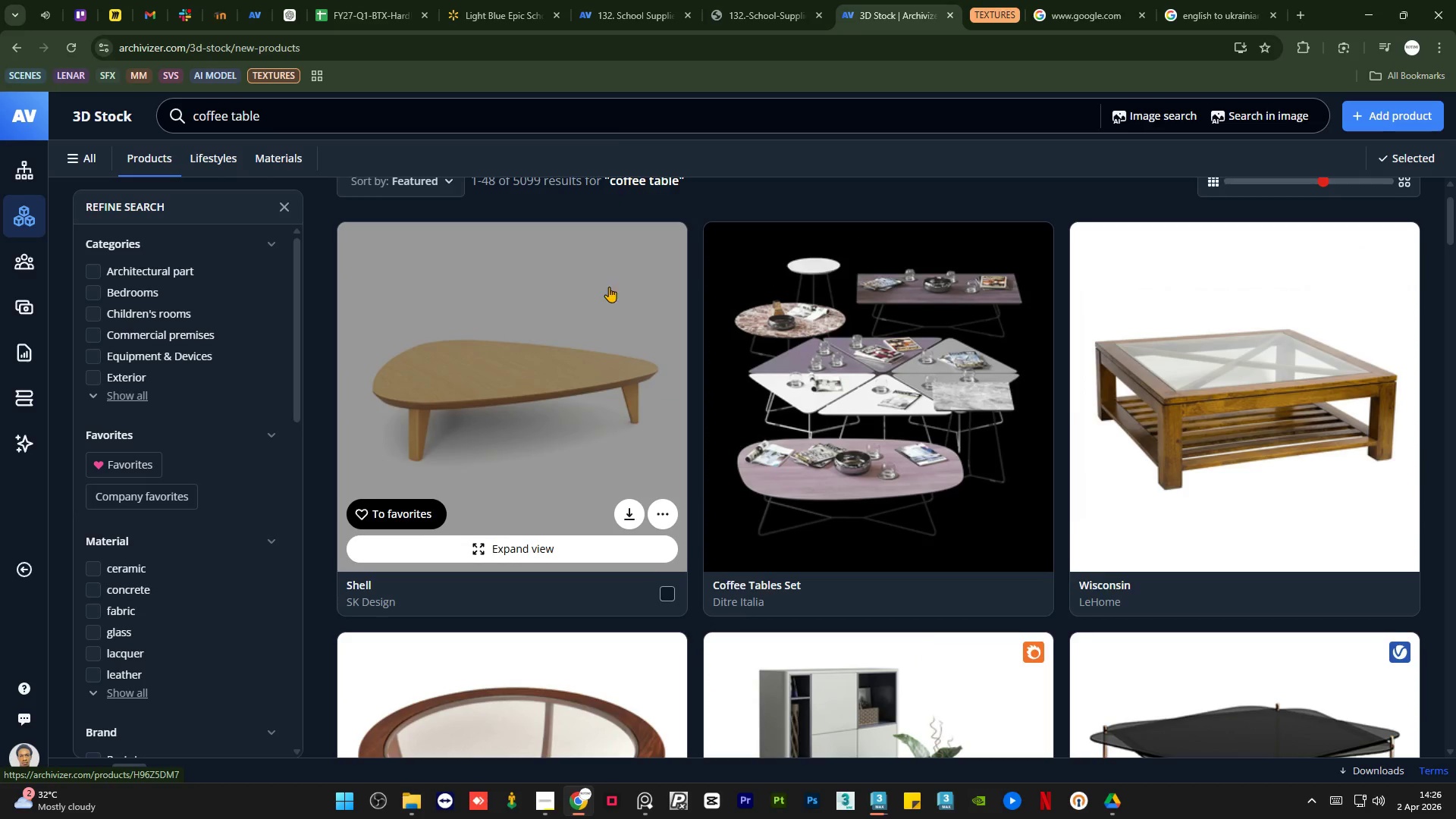 
scroll: coordinate [606, 281], scroll_direction: down, amount: 14.0
 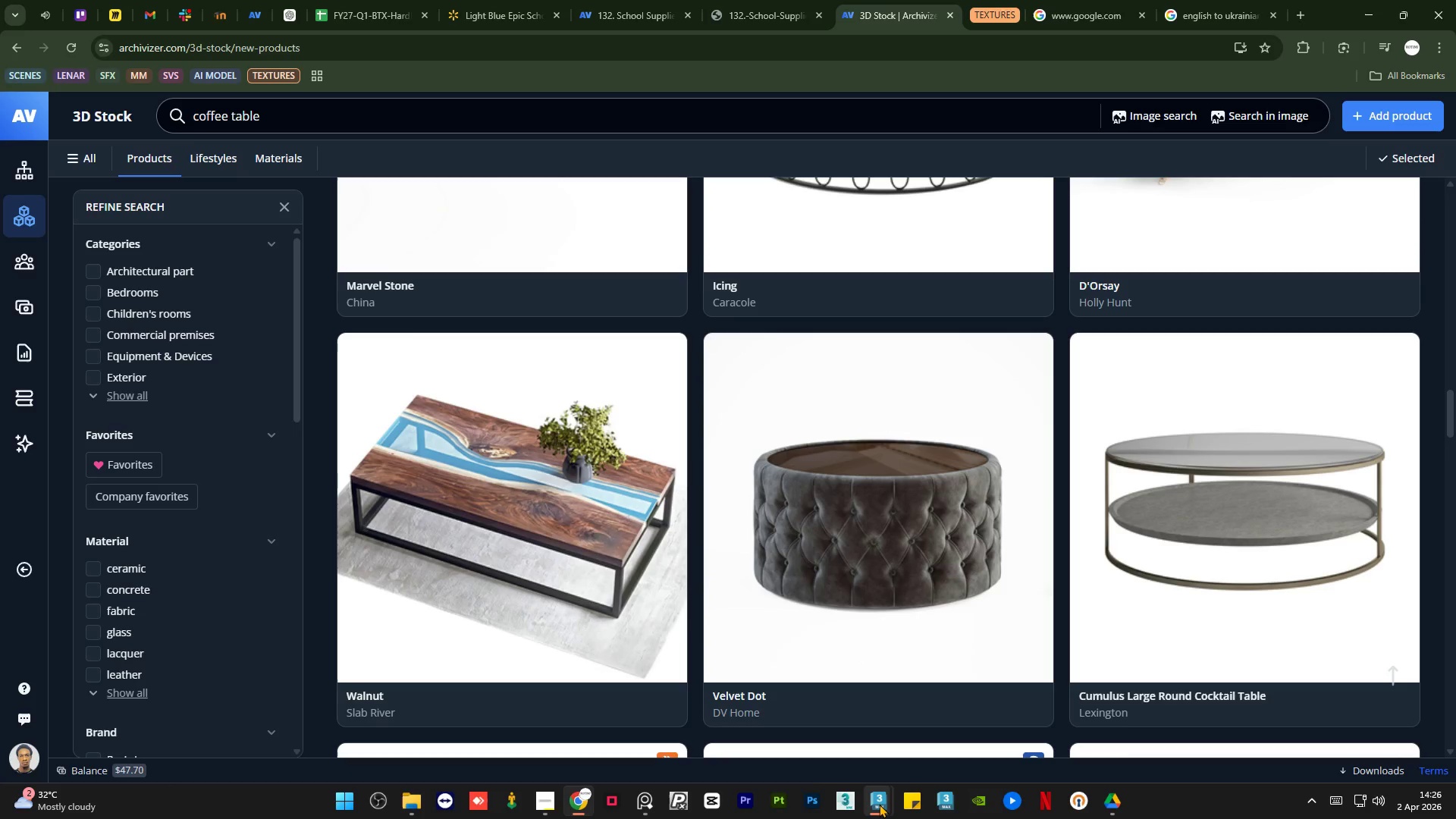 
left_click([930, 716])
 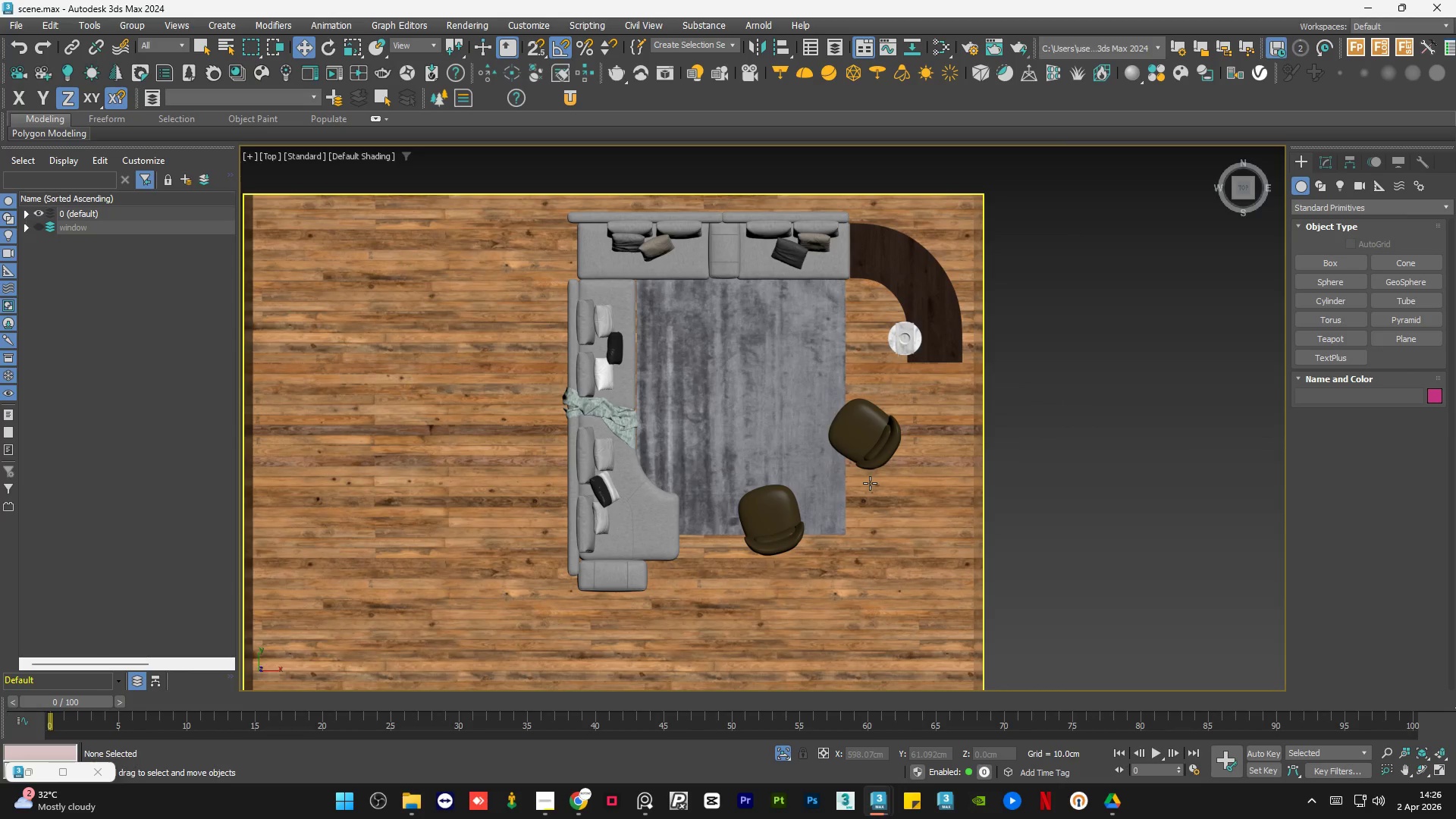 
hold_key(key=AltLeft, duration=1.5)
 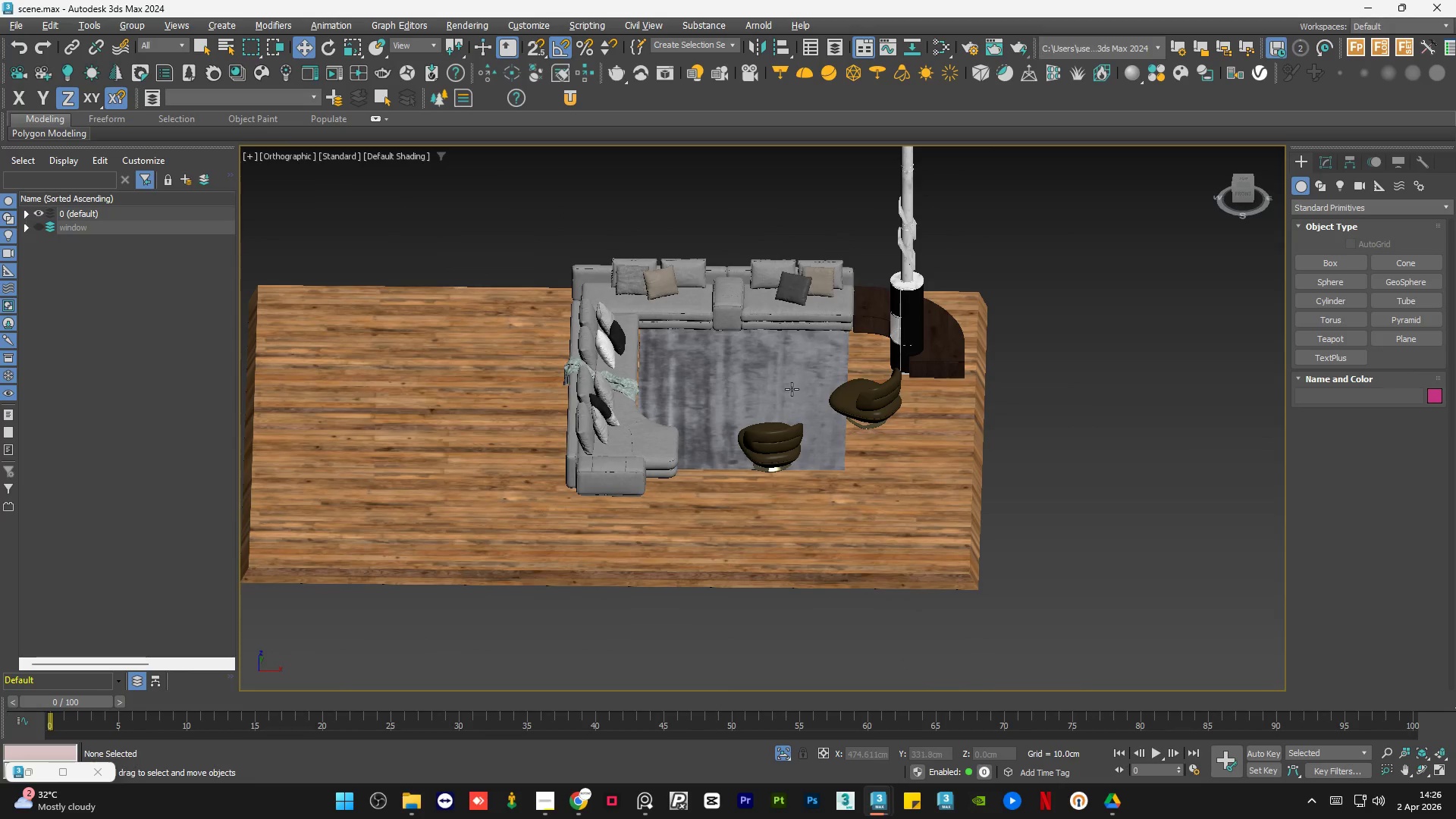 
hold_key(key=AltLeft, duration=0.62)
 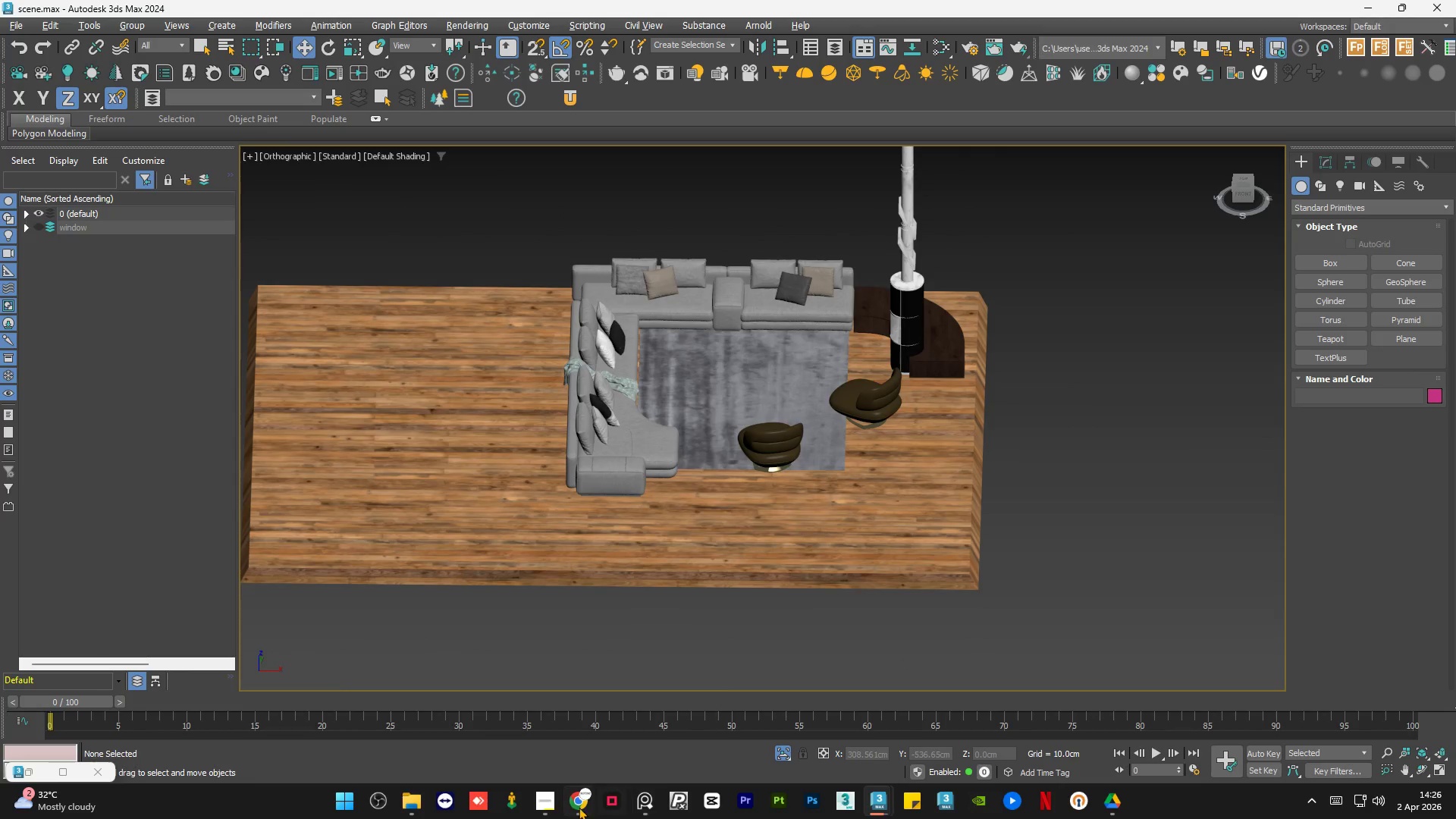 
left_click([579, 807])
 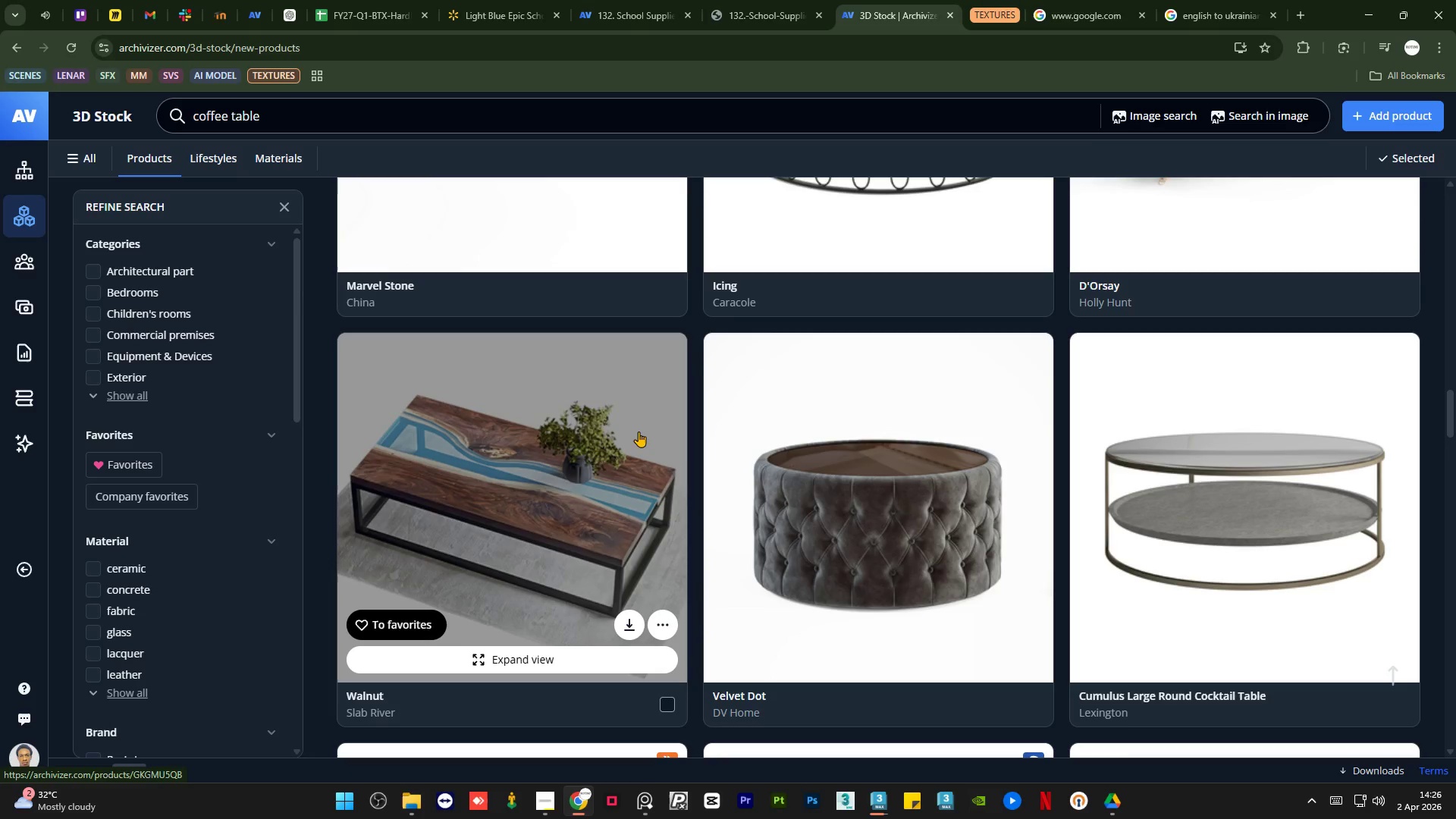 
scroll: coordinate [642, 428], scroll_direction: up, amount: 6.0
 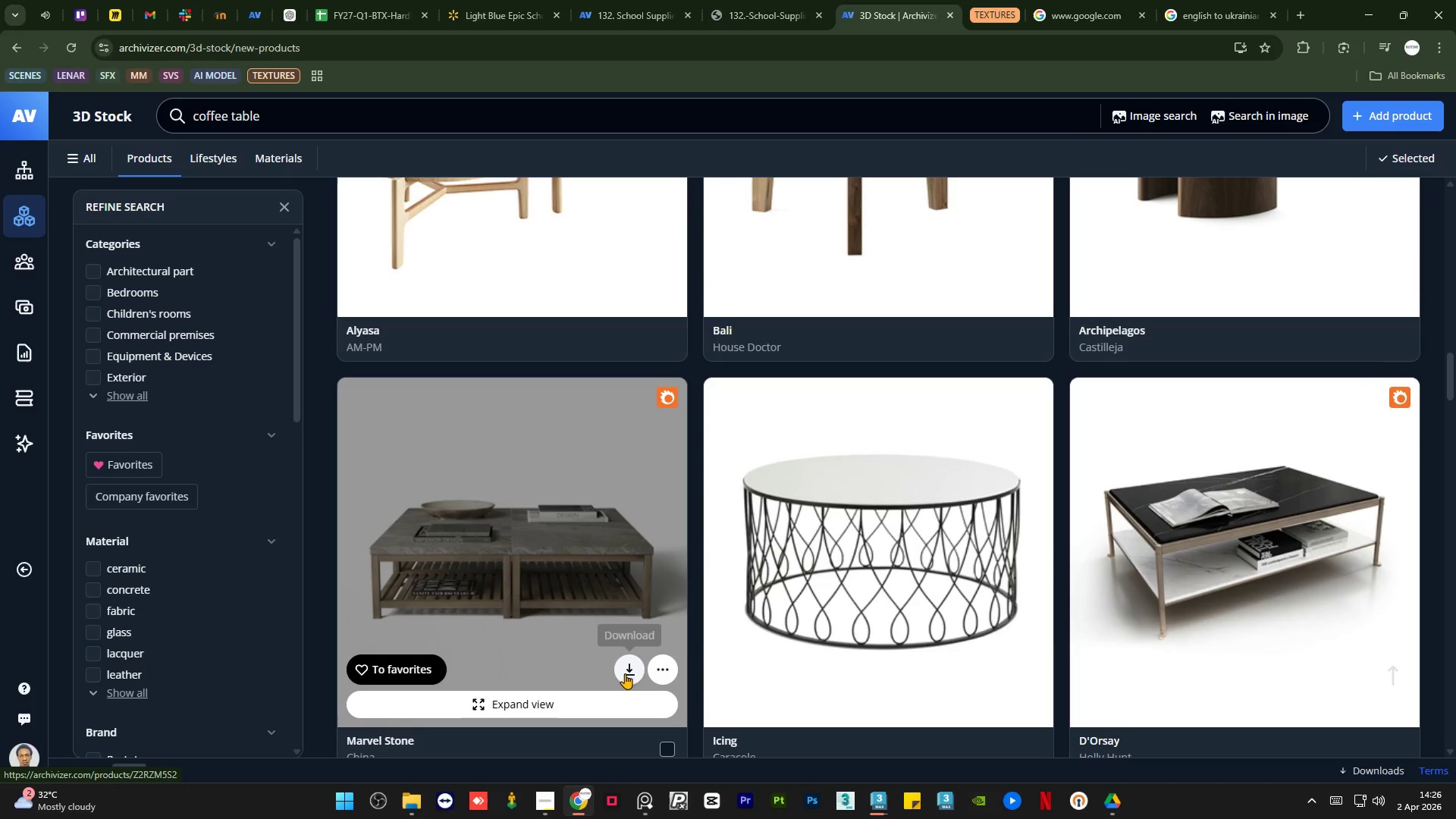 
left_click([632, 667])
 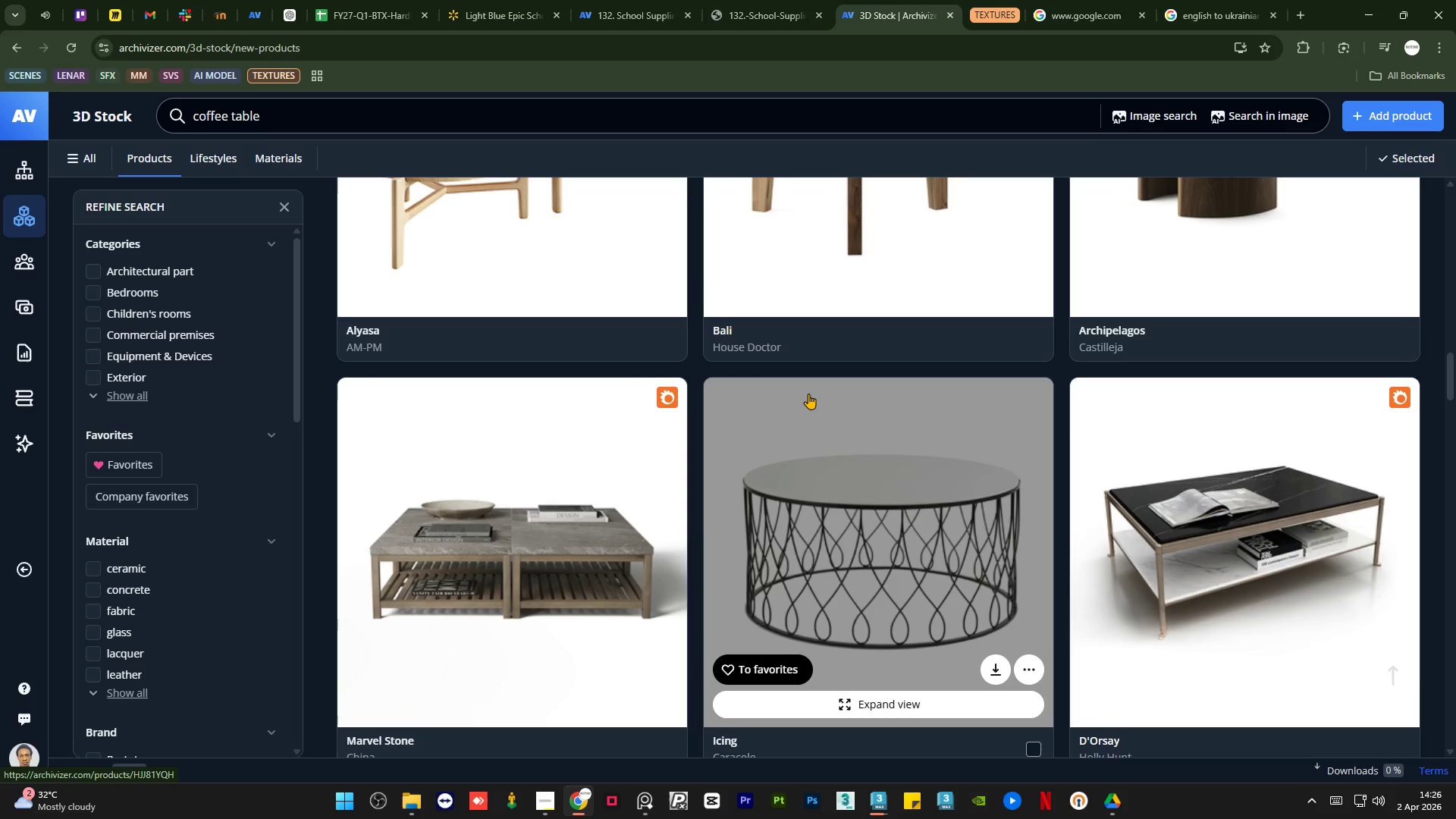 
scroll: coordinate [725, 403], scroll_direction: down, amount: 33.0
 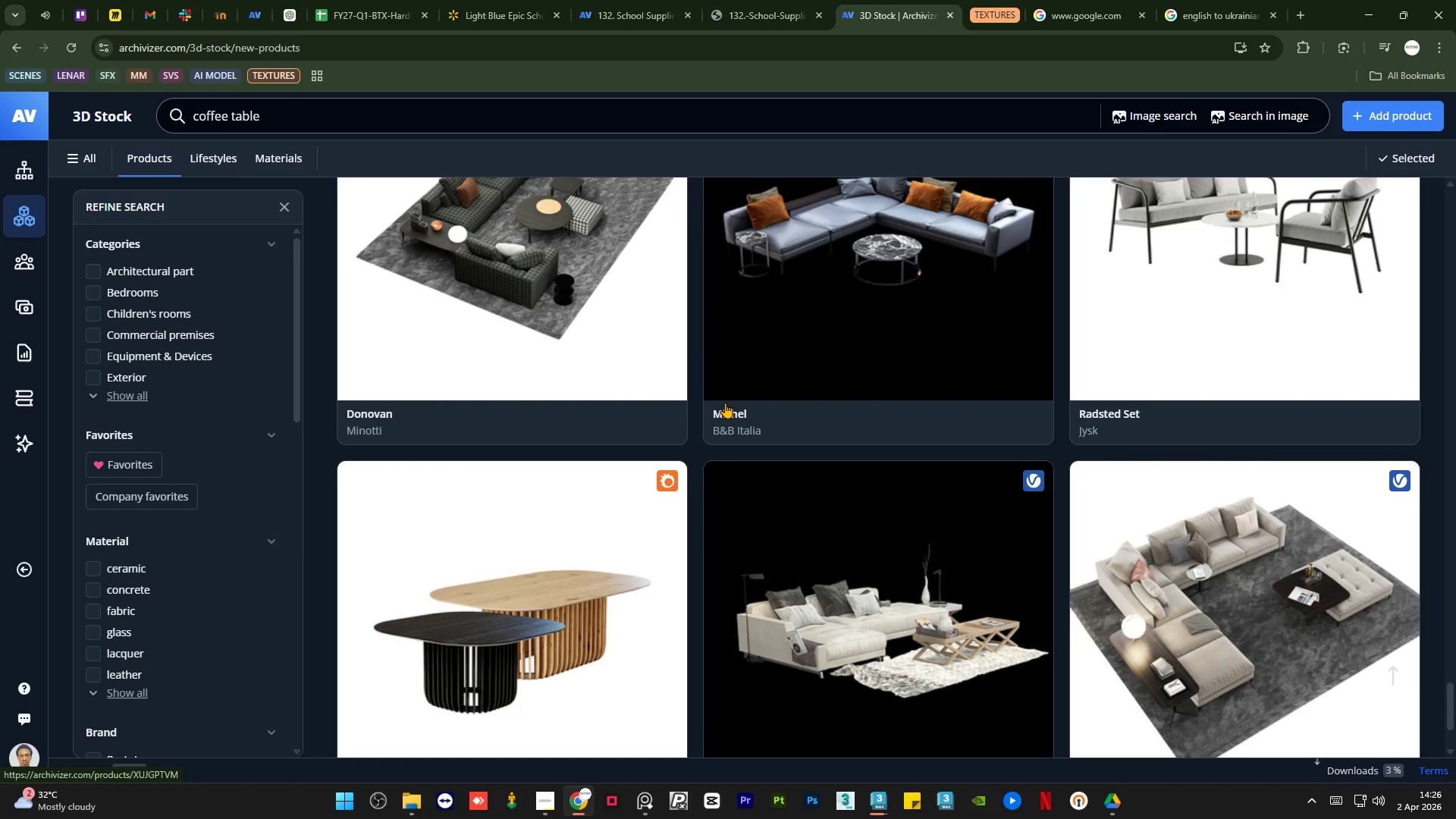 
scroll: coordinate [720, 410], scroll_direction: down, amount: 6.0
 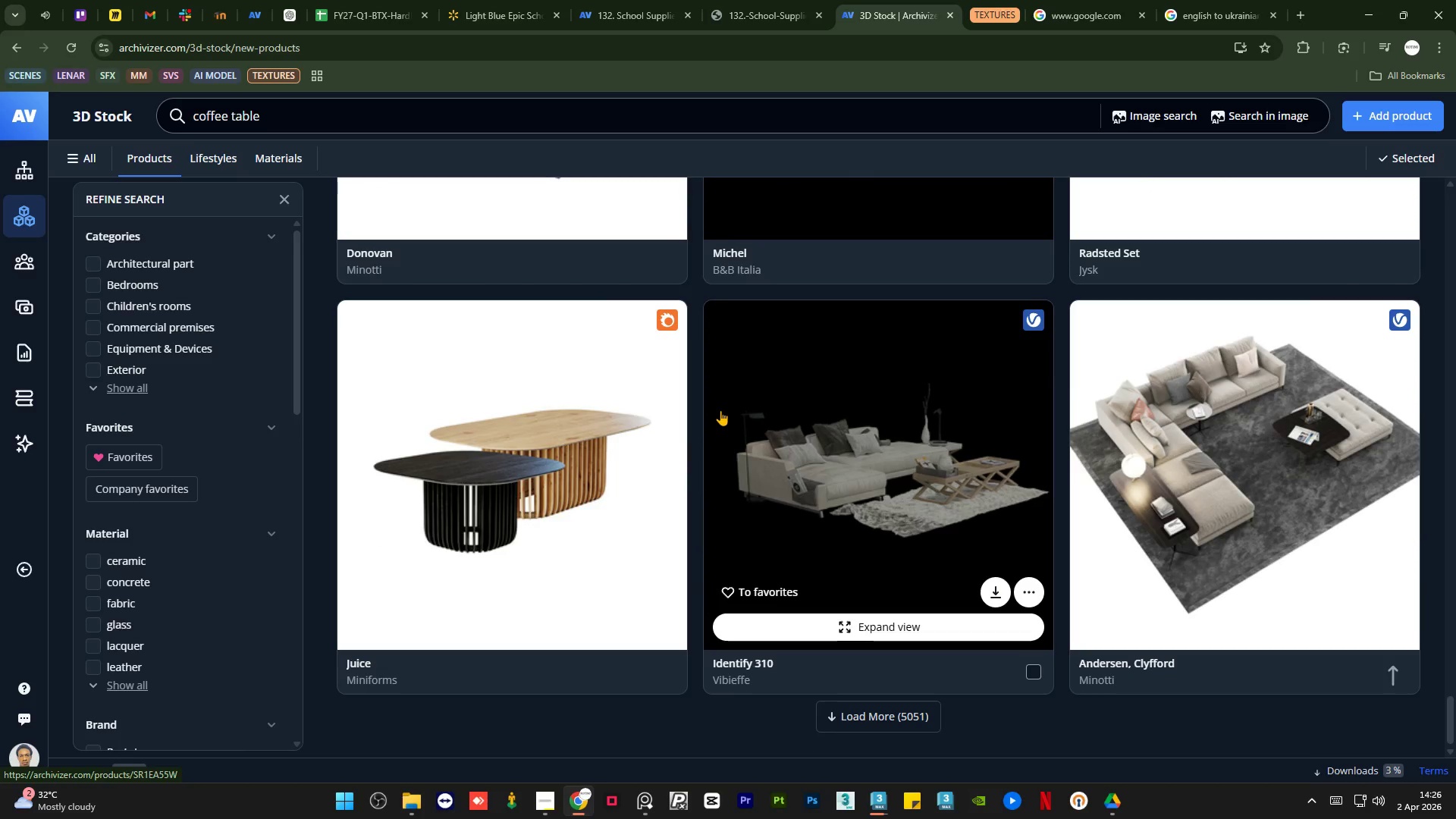 
scroll: coordinate [720, 410], scroll_direction: up, amount: 32.0
 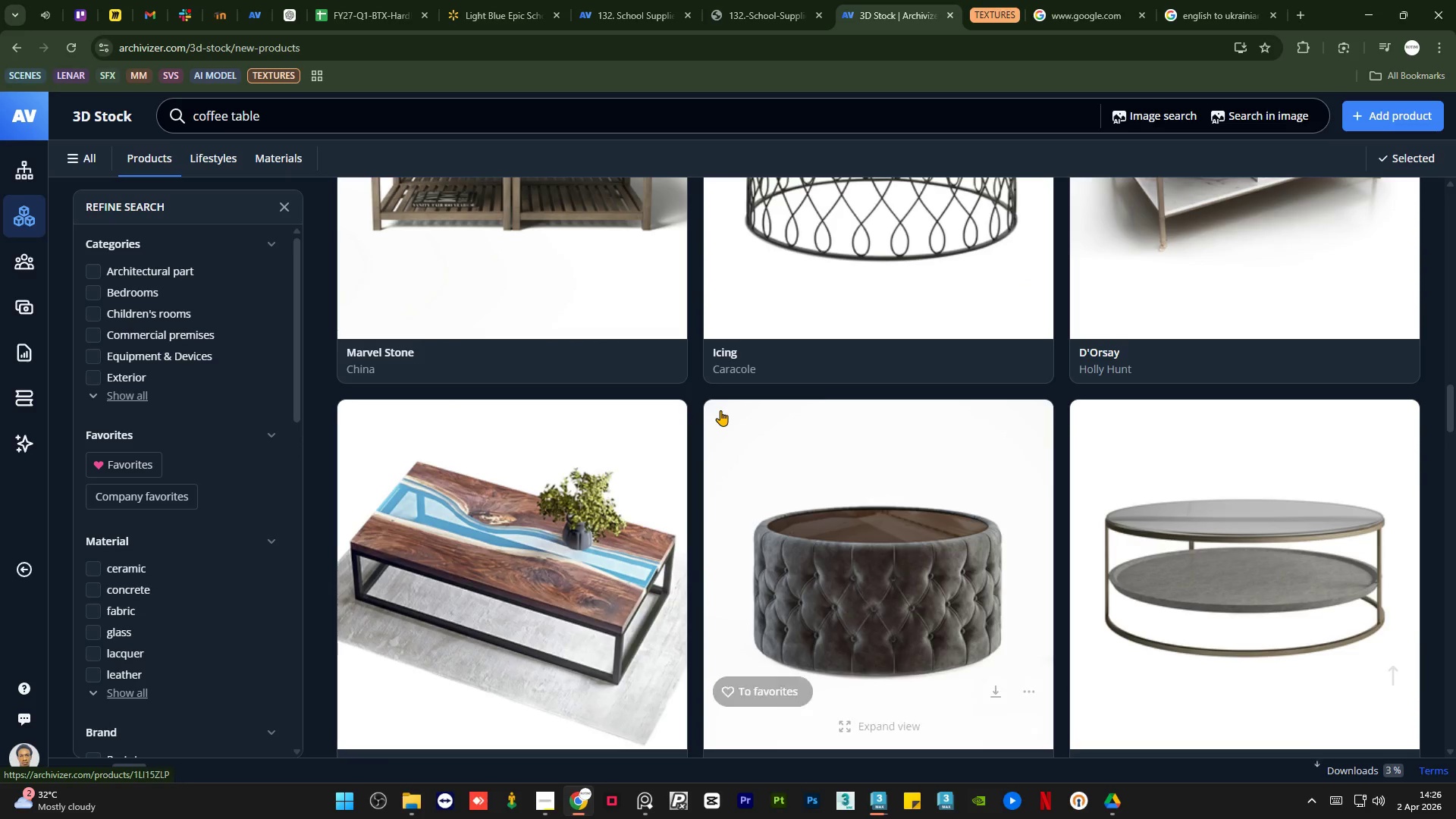 
scroll: coordinate [720, 410], scroll_direction: down, amount: 14.0
 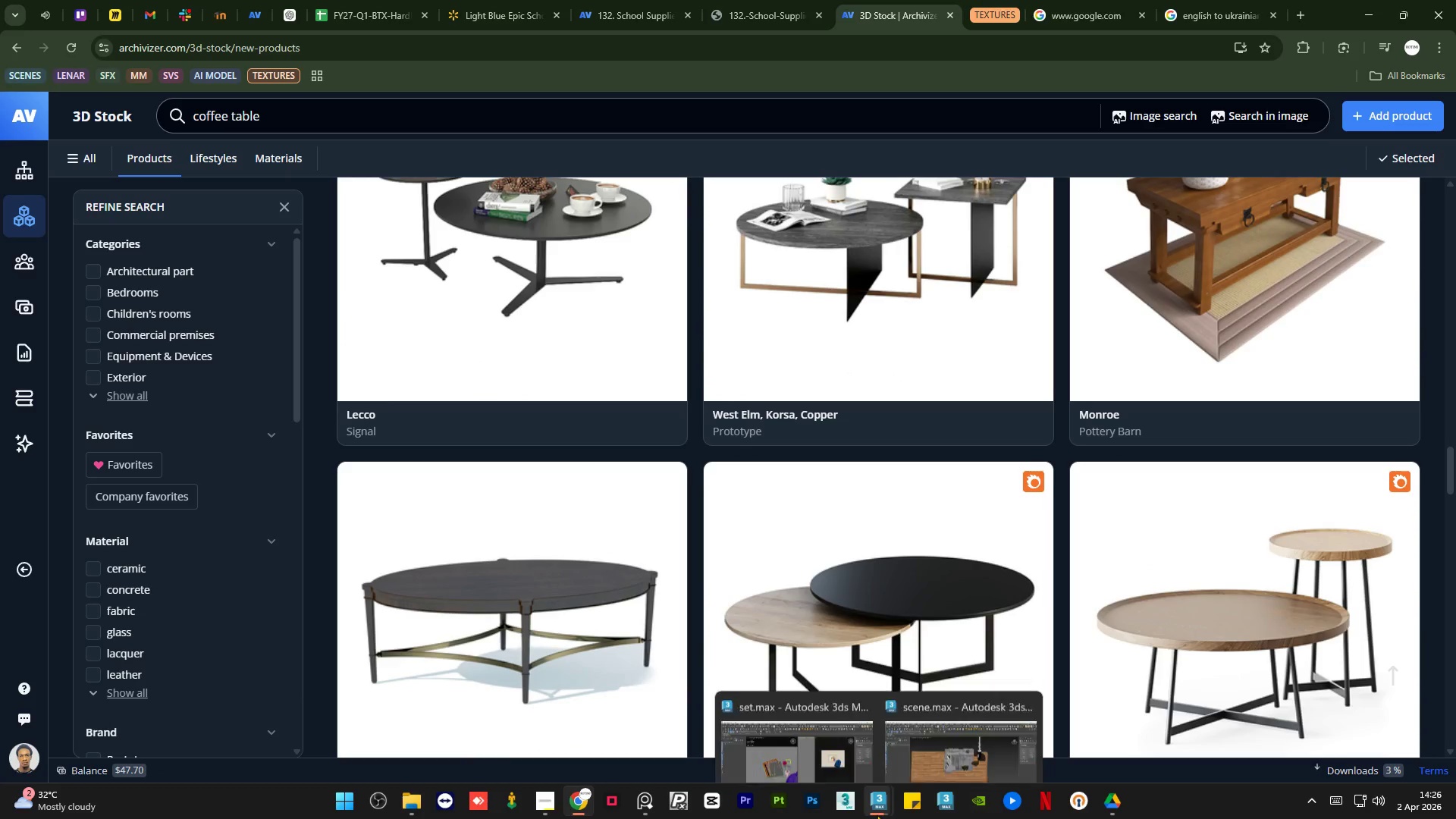 
left_click([960, 687])
 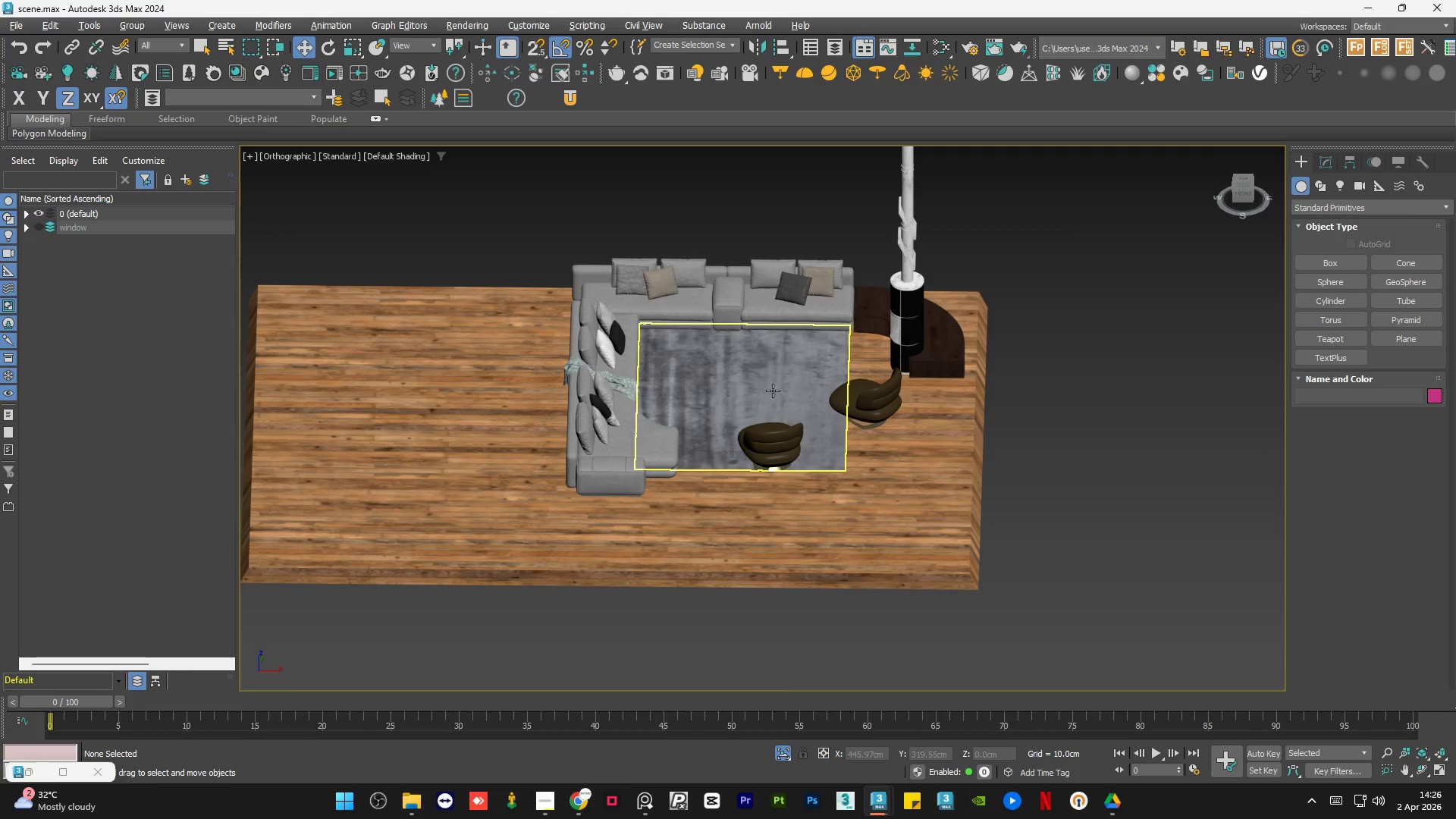 
hold_key(key=AltLeft, duration=0.81)
 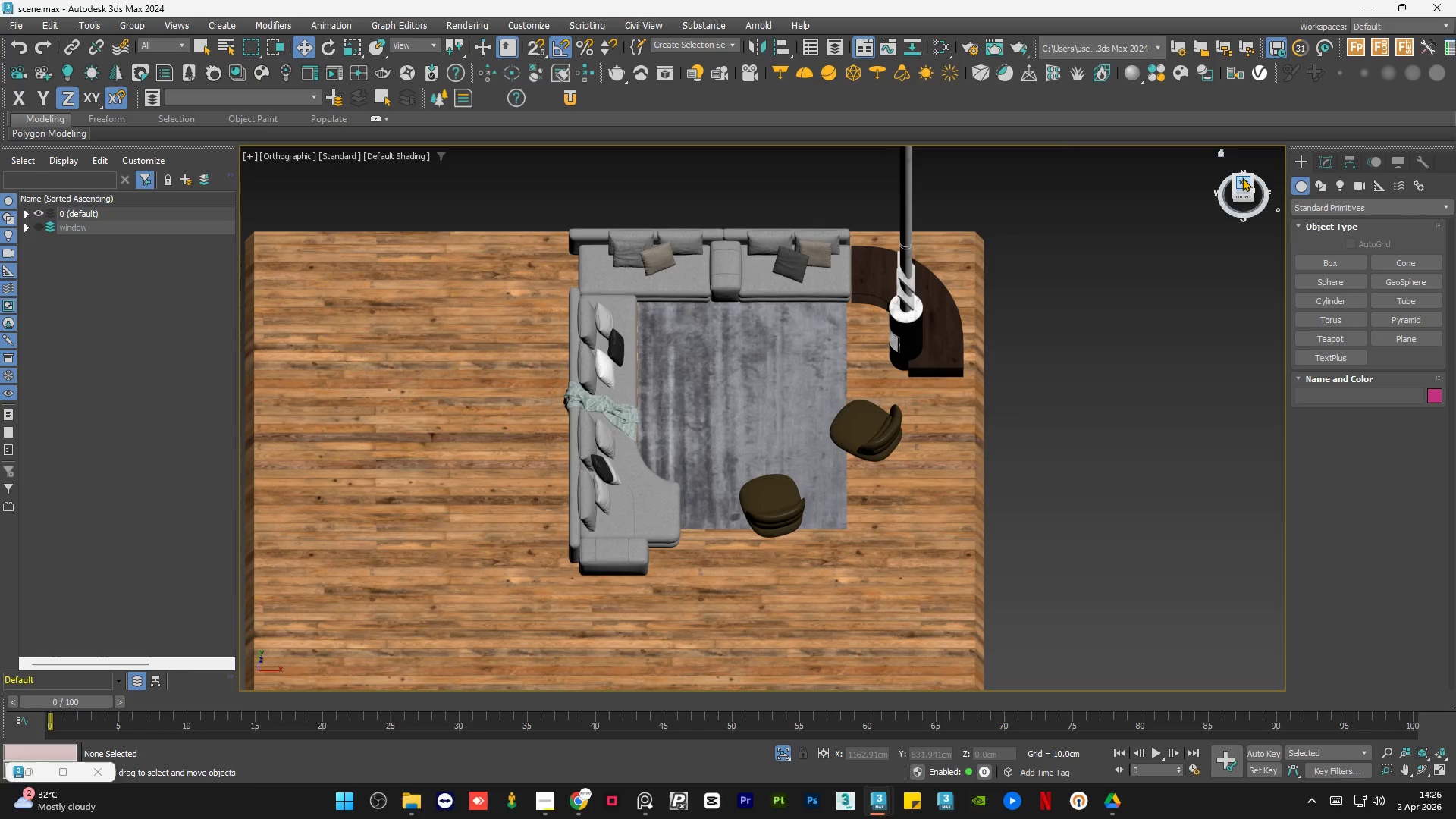 
left_click([1242, 178])
 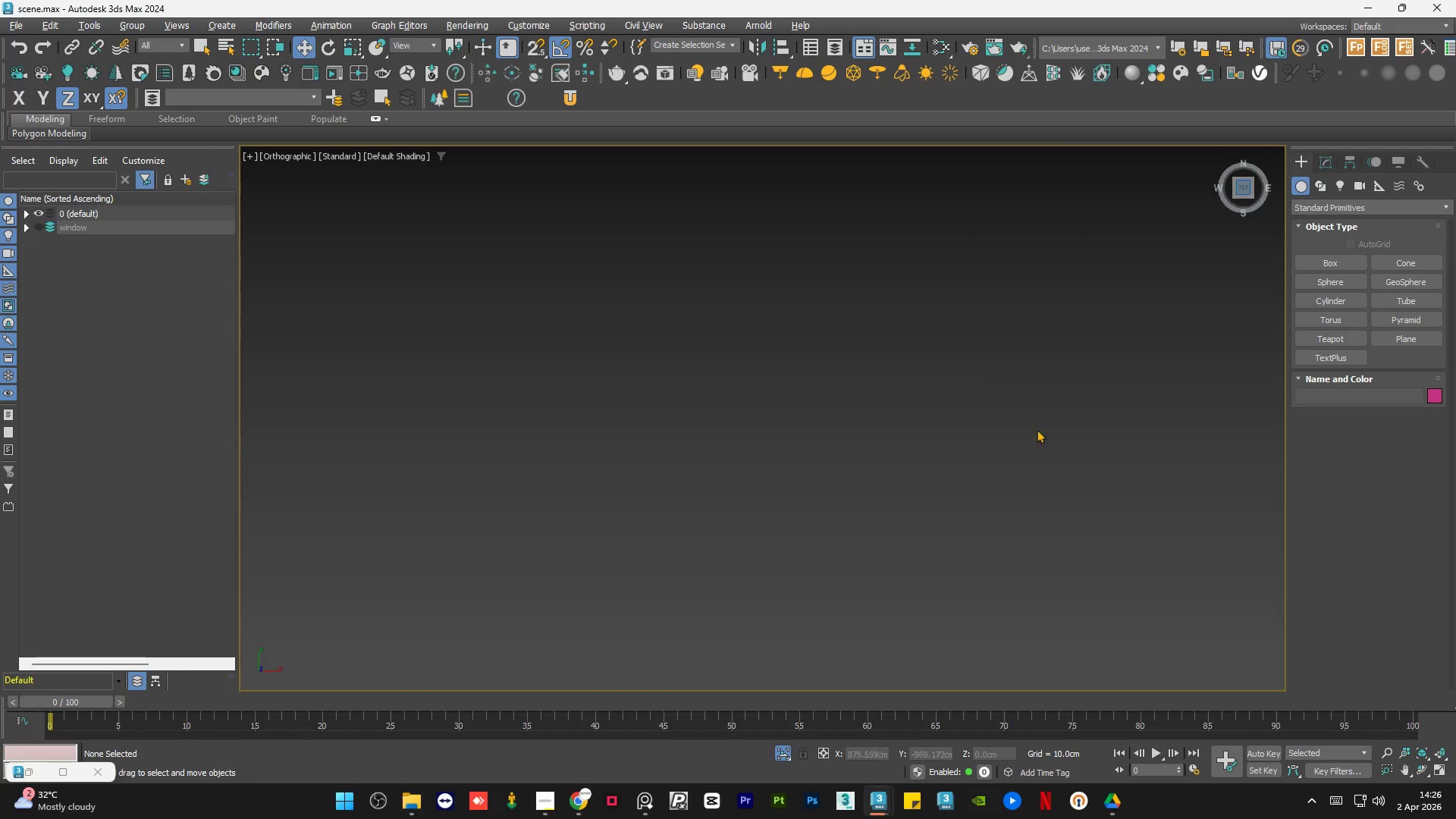 
scroll: coordinate [943, 406], scroll_direction: none, amount: 0.0
 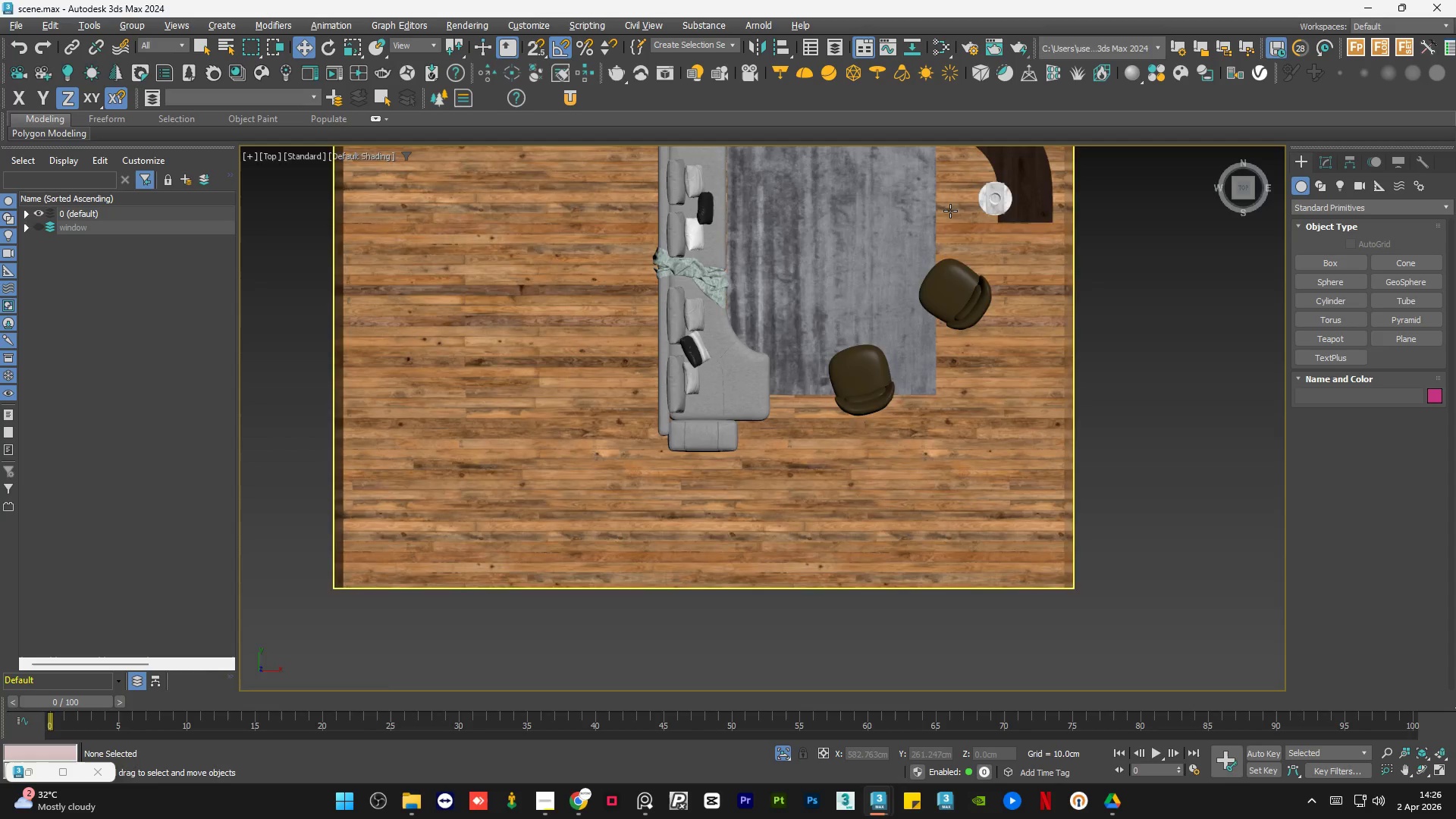 
scroll: coordinate [880, 601], scroll_direction: down, amount: 1.0
 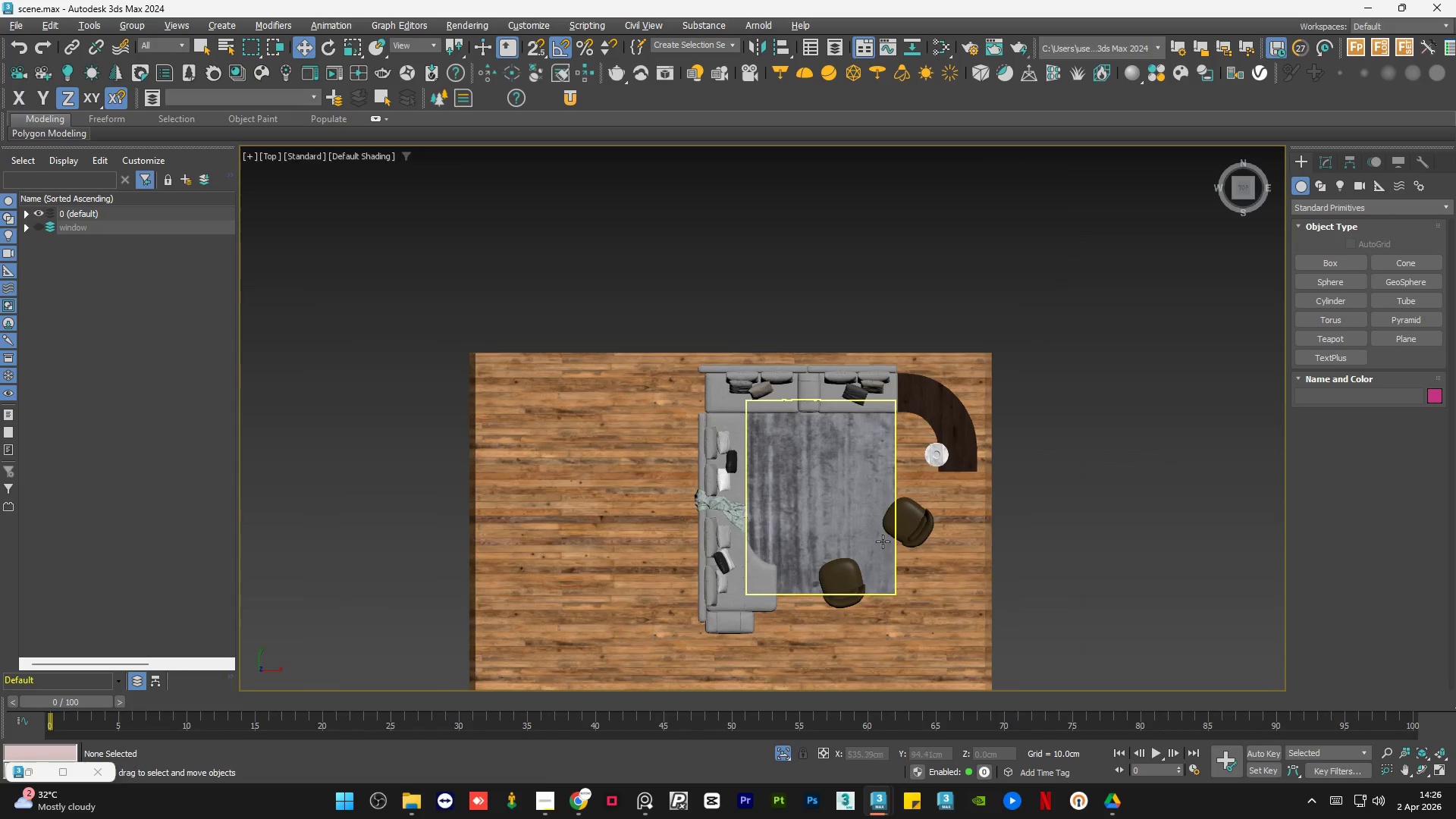 
scroll: coordinate [883, 542], scroll_direction: up, amount: 2.0
 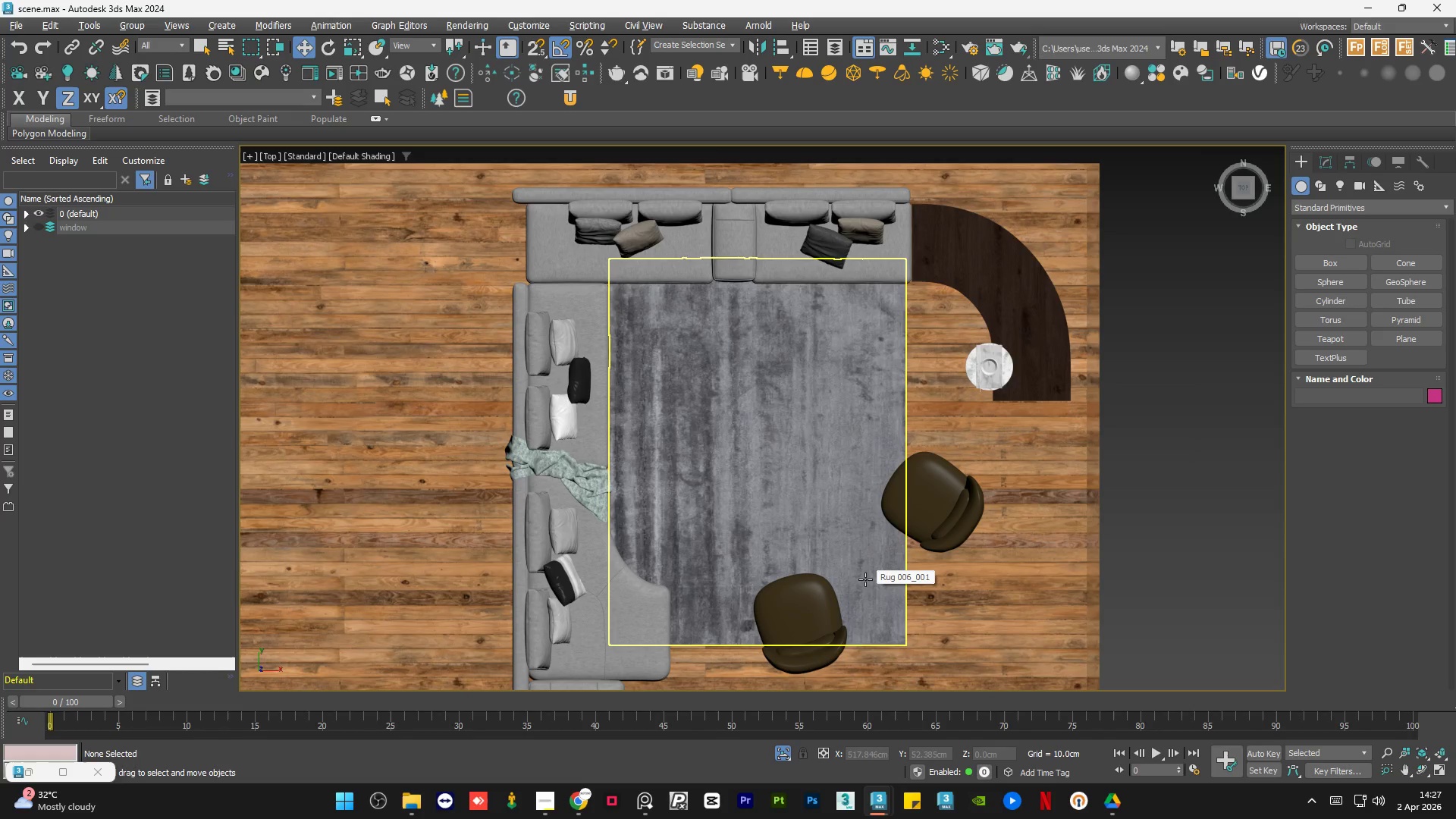 
hold_key(key=AltLeft, duration=1.41)
 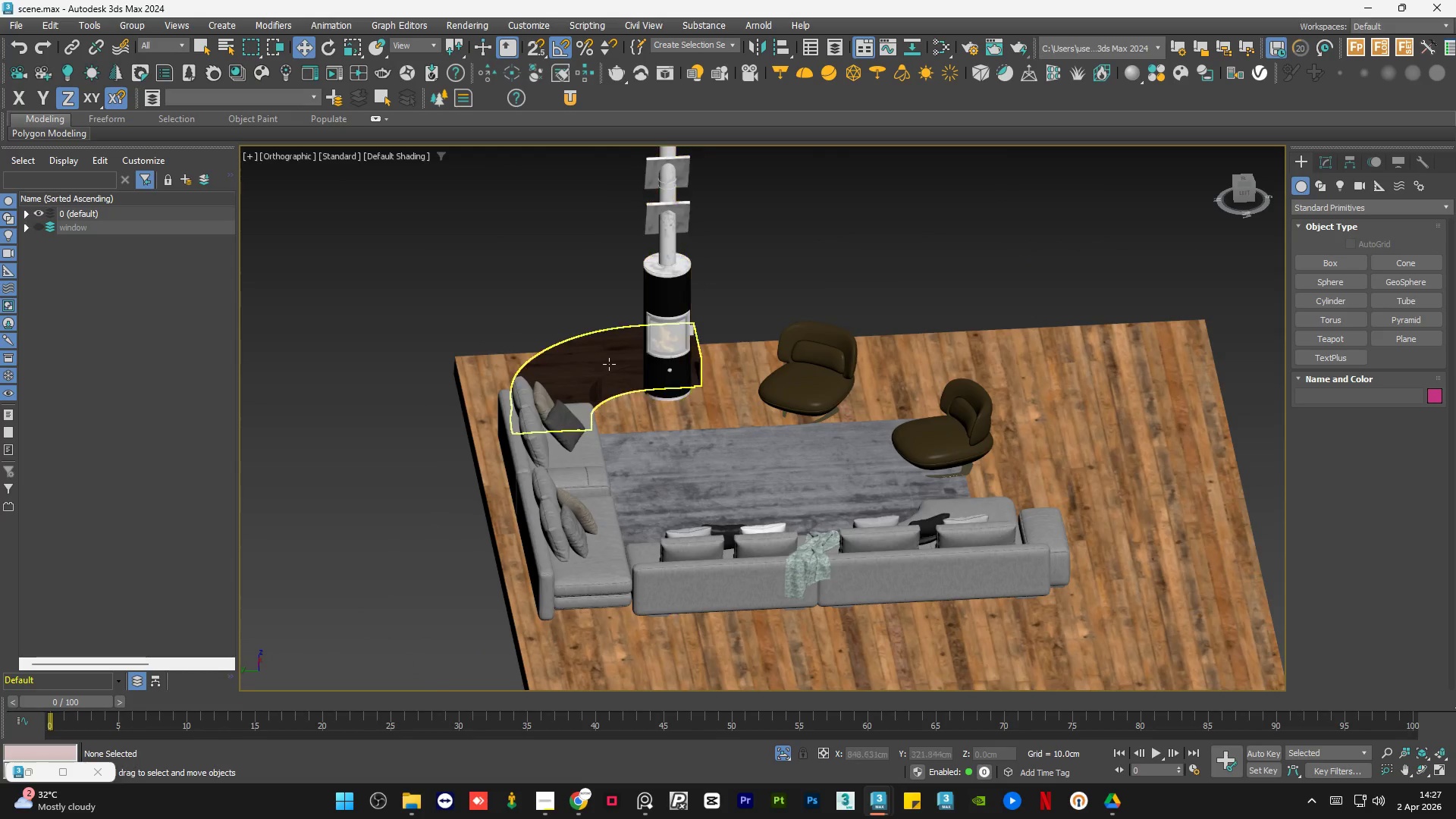 
scroll: coordinate [607, 364], scroll_direction: up, amount: 5.0
 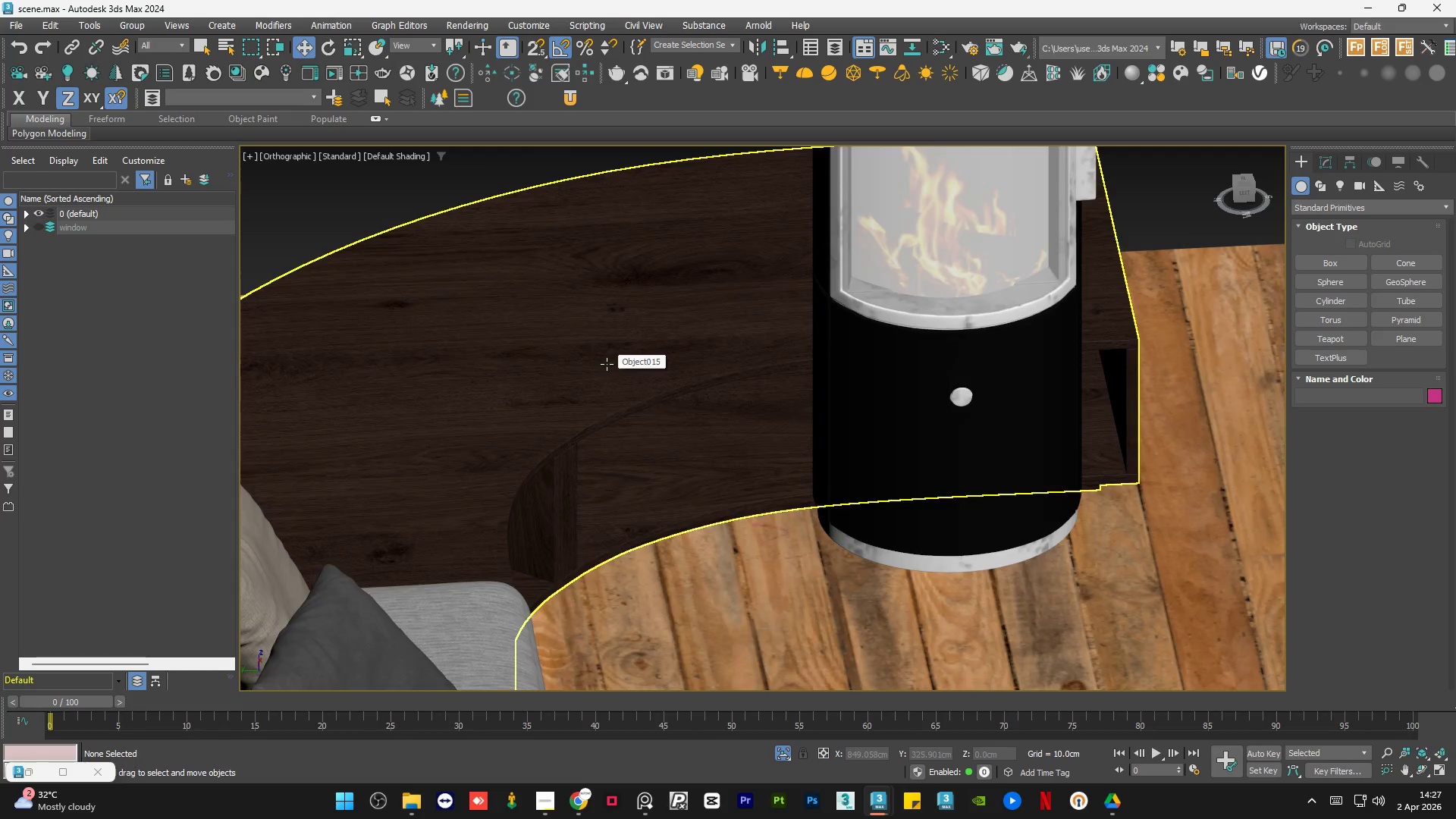 
hold_key(key=AltLeft, duration=1.5)
 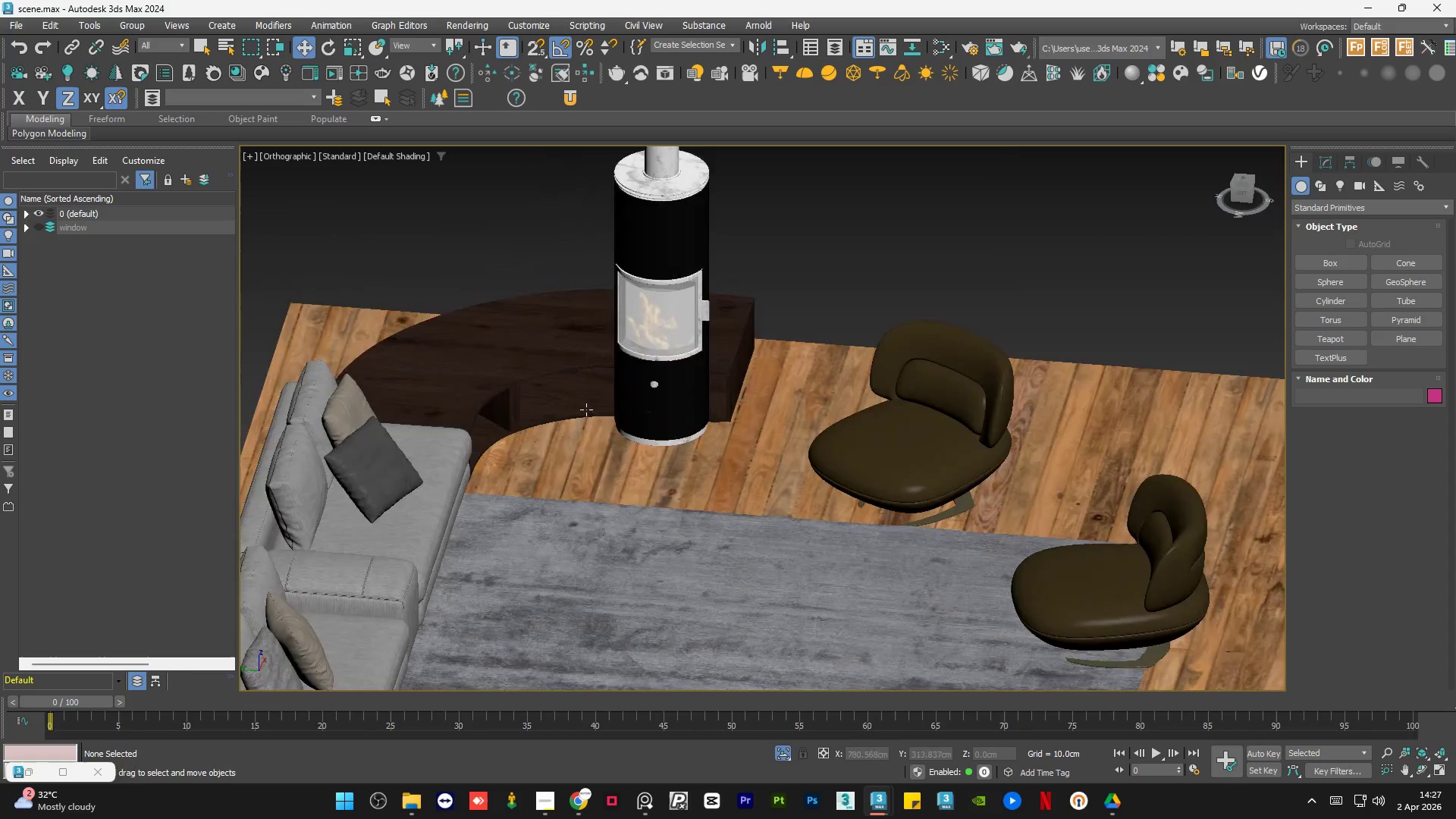 
scroll: coordinate [607, 364], scroll_direction: down, amount: 3.0
 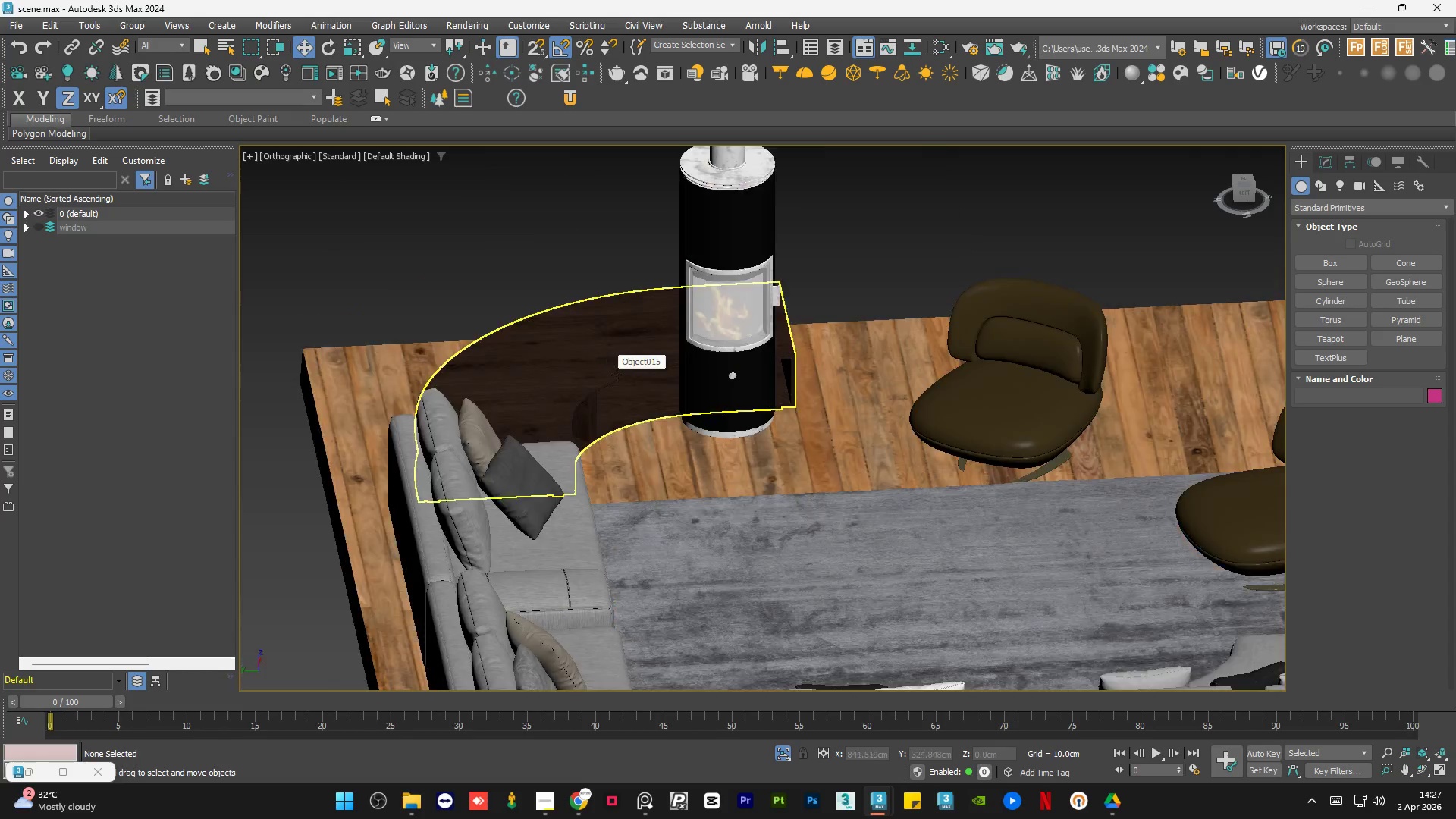 
hold_key(key=AltLeft, duration=0.41)
 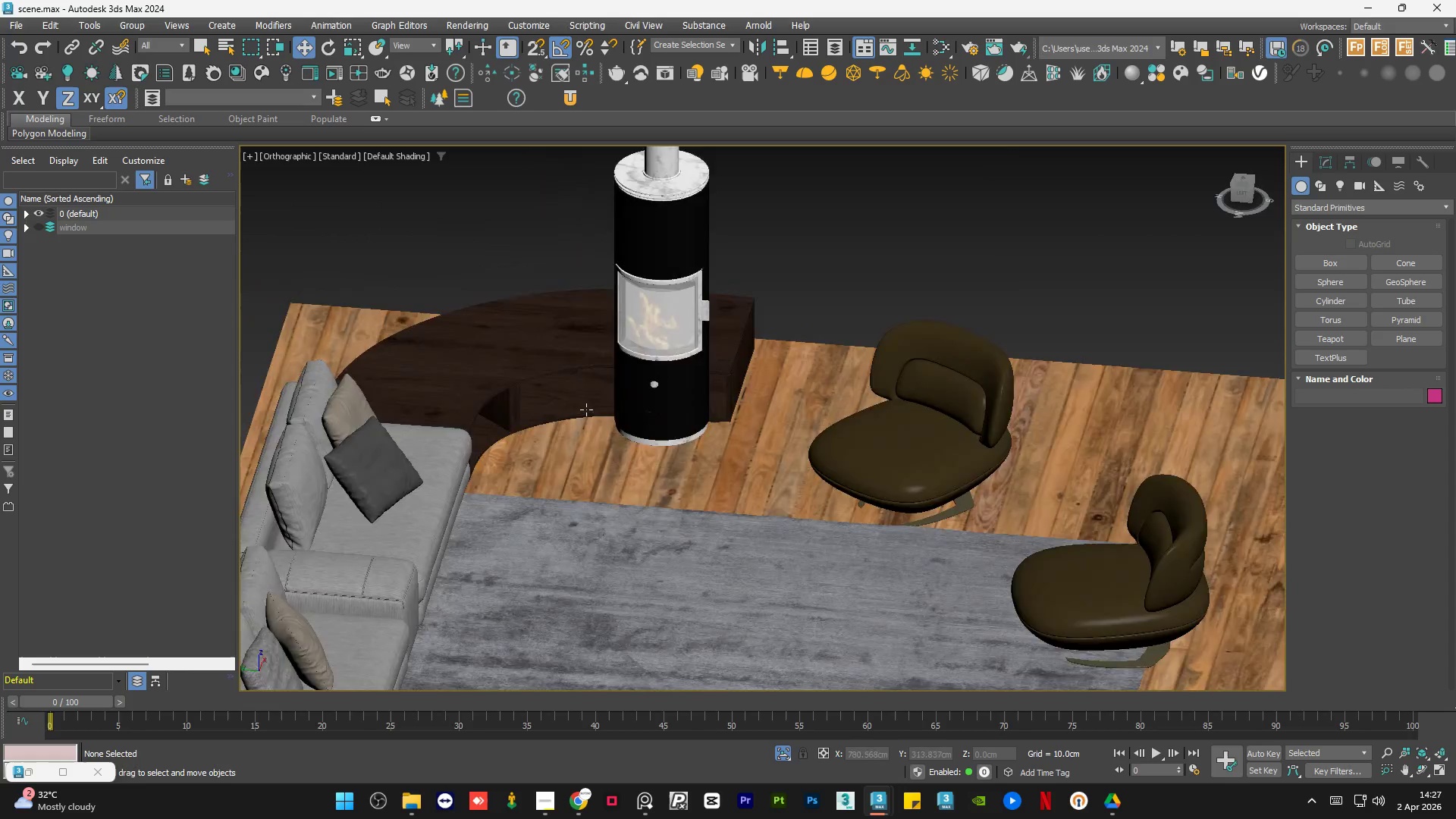 
hold_key(key=AltLeft, duration=0.44)
 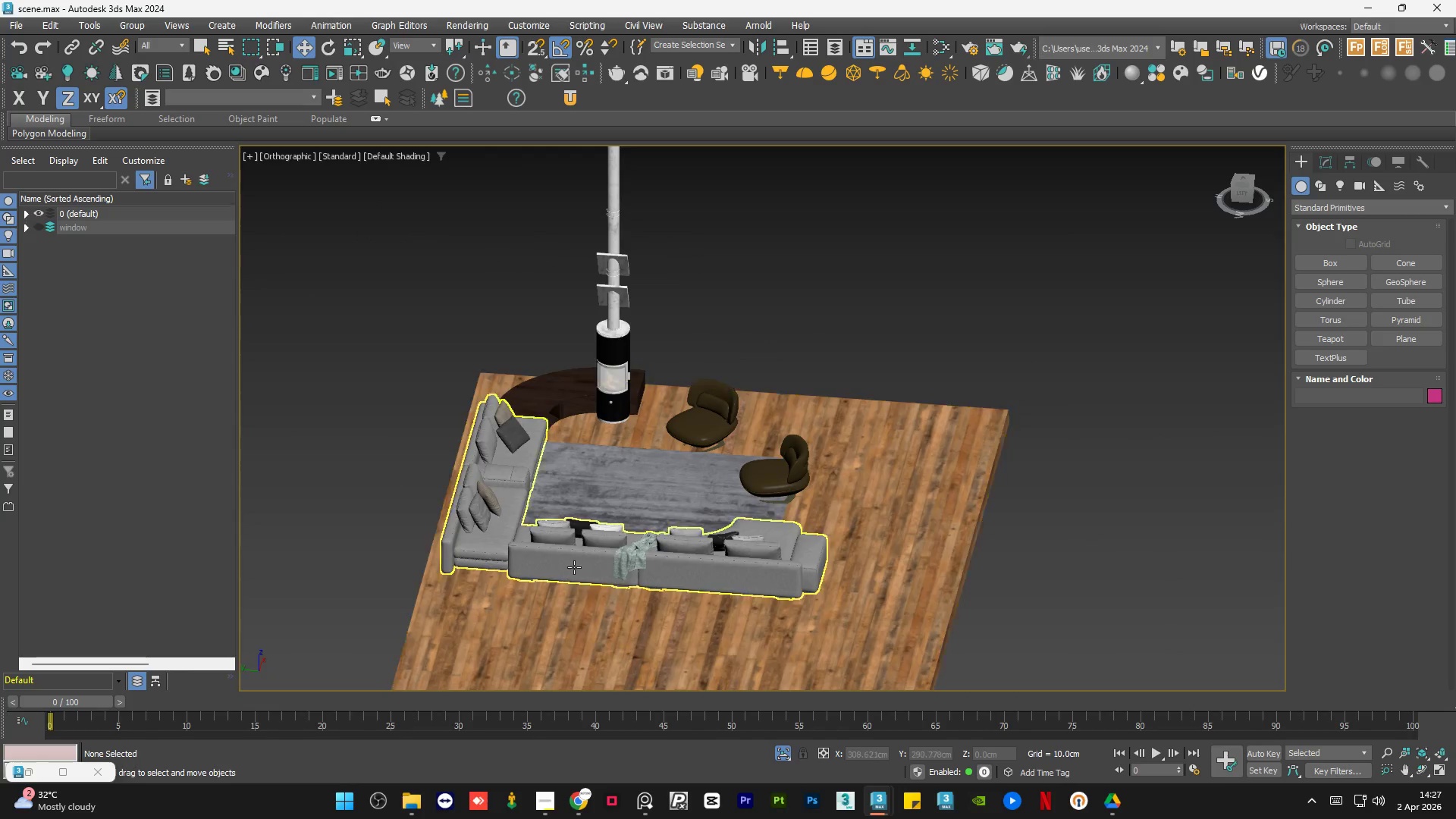 
scroll: coordinate [569, 406], scroll_direction: down, amount: 3.0
 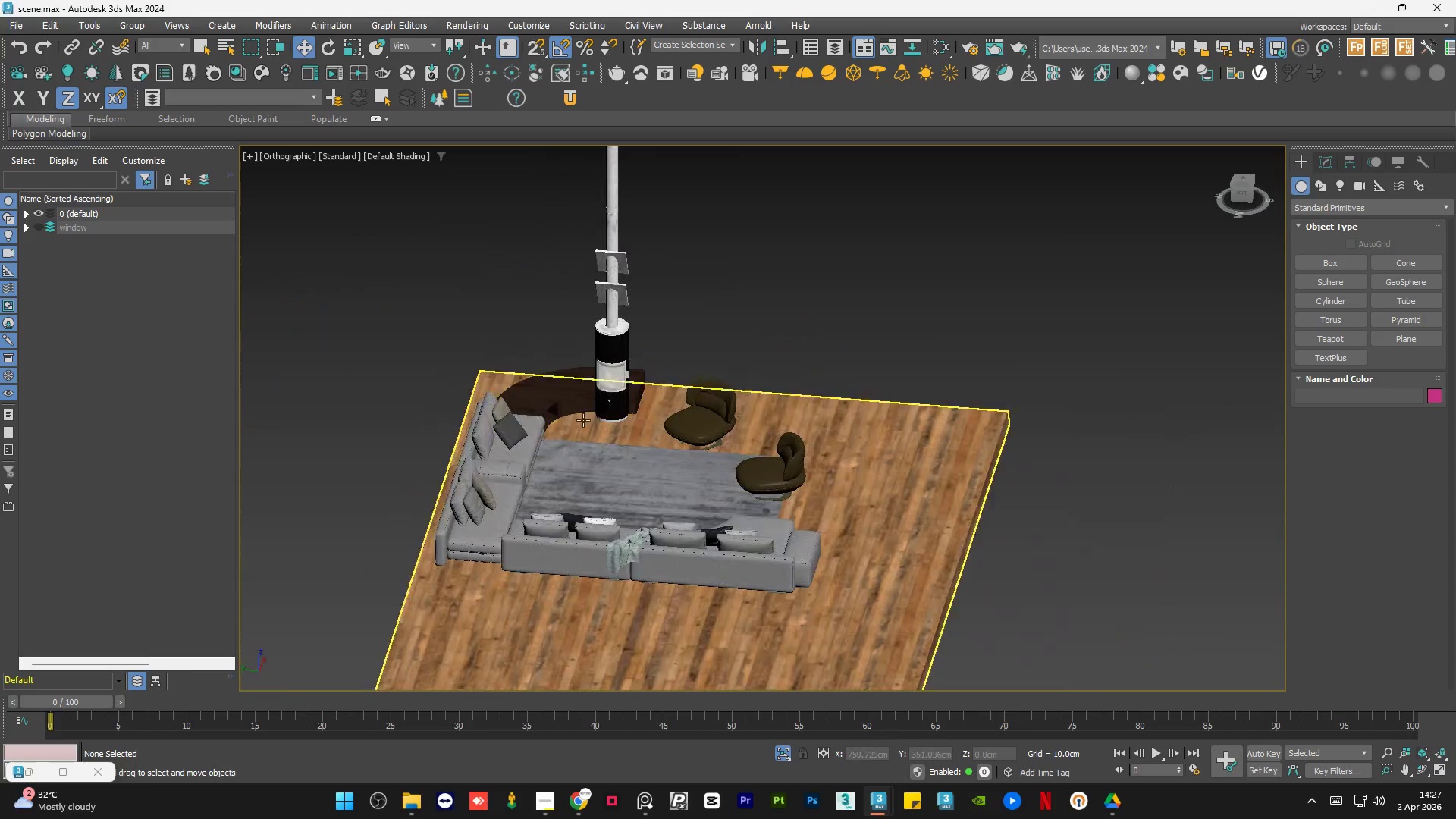 
scroll: coordinate [552, 557], scroll_direction: up, amount: 6.0
 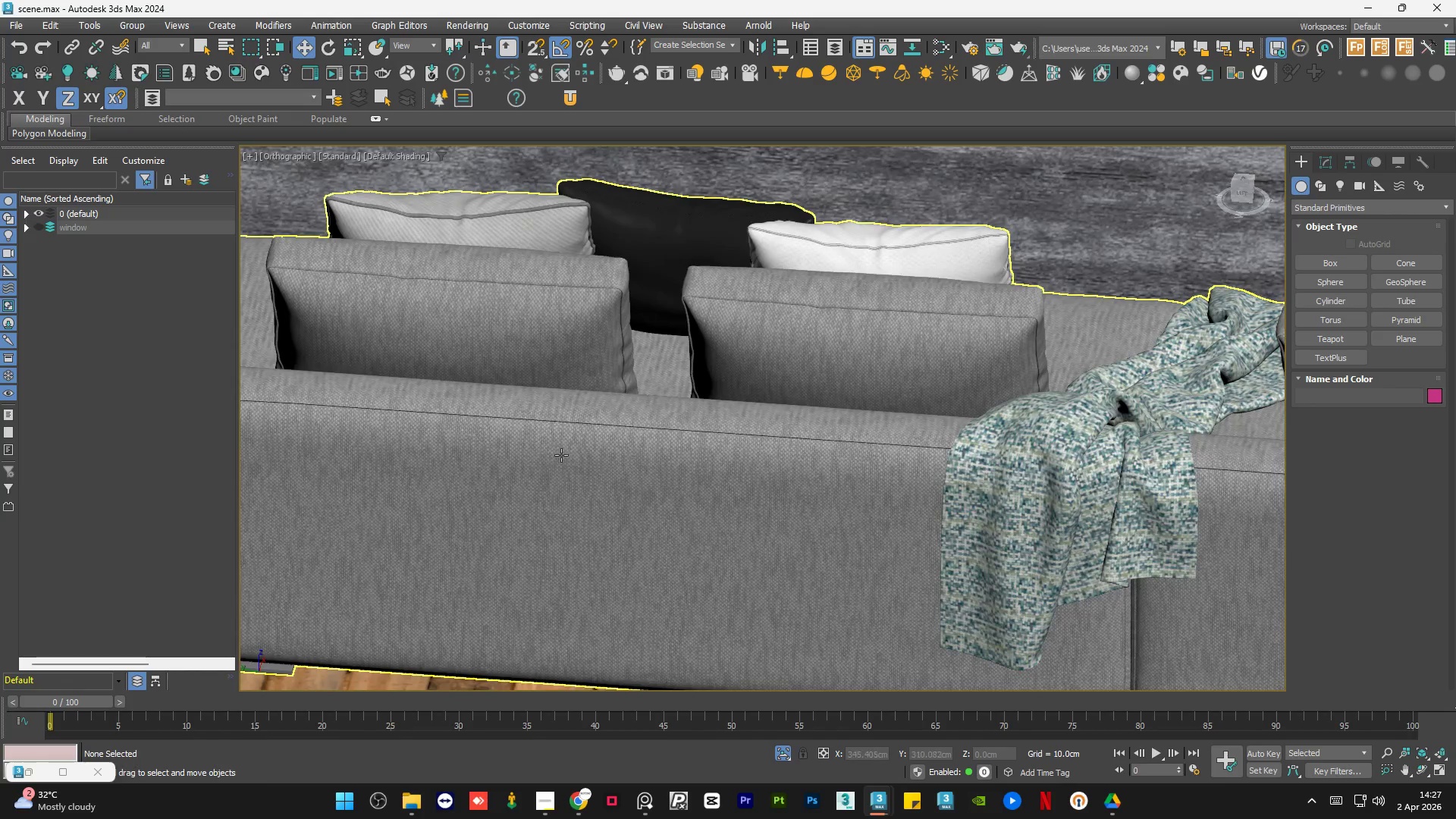 
scroll: coordinate [561, 455], scroll_direction: down, amount: 4.0
 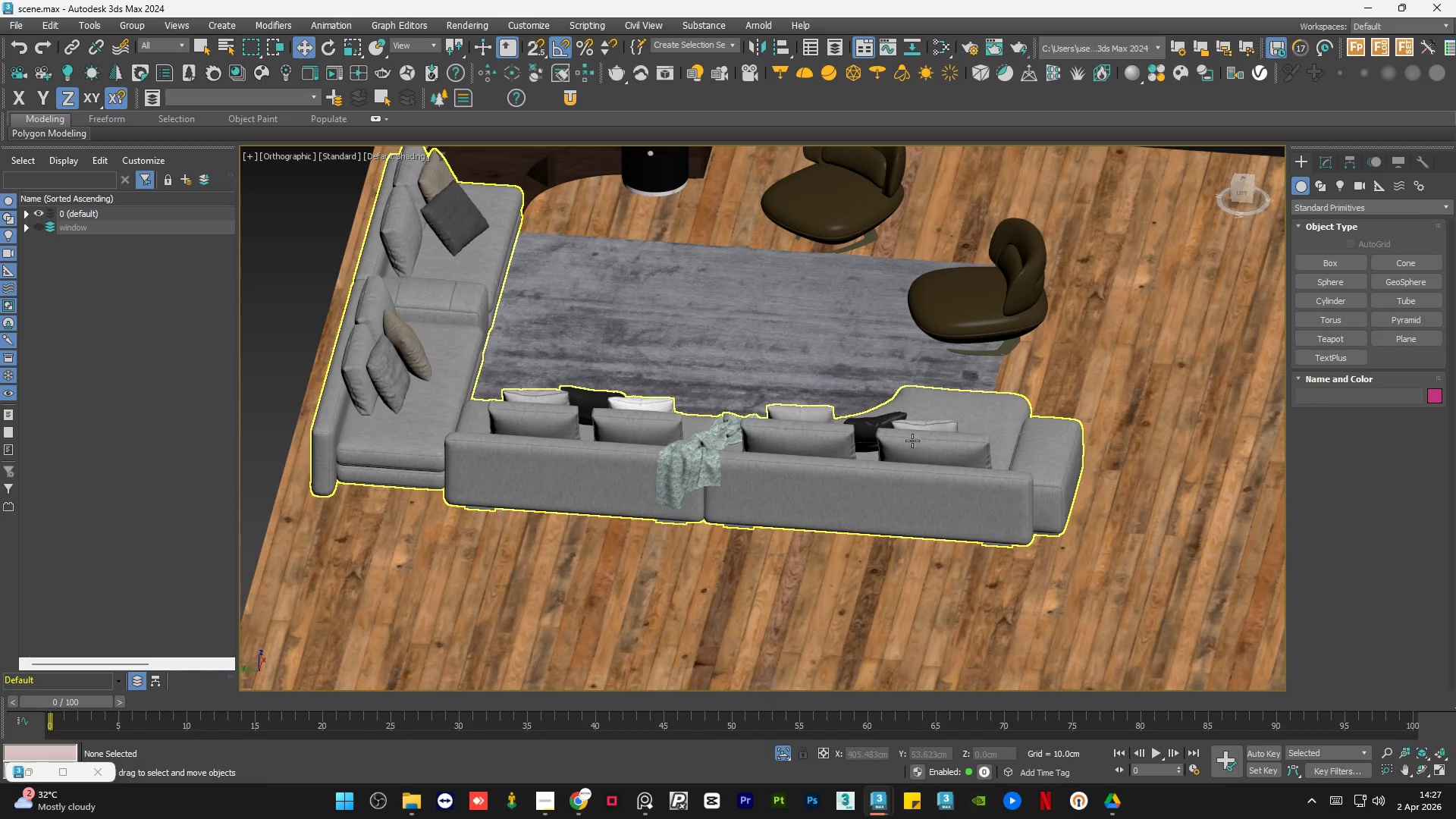 
scroll: coordinate [931, 437], scroll_direction: up, amount: 5.0
 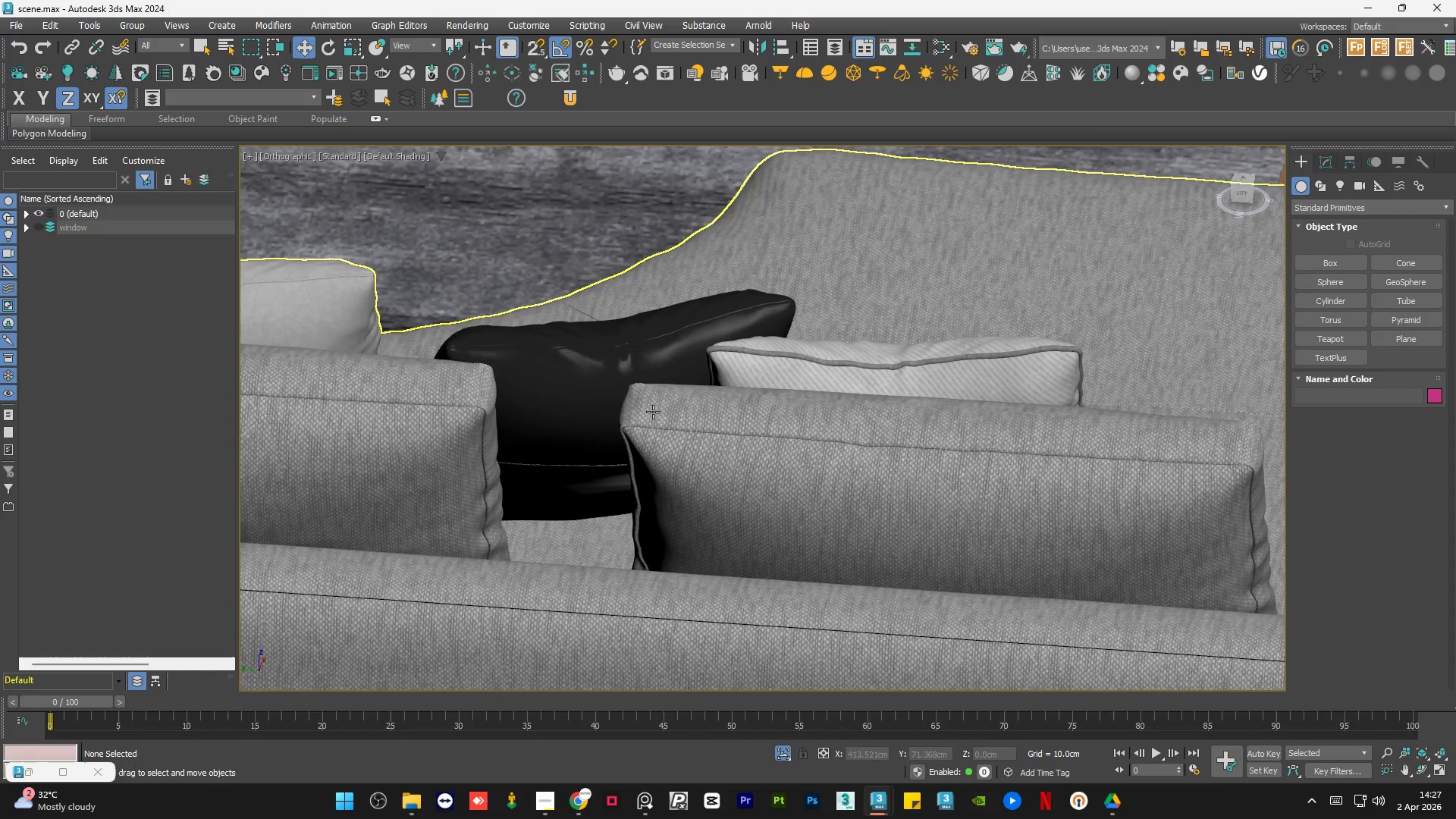 
hold_key(key=AltLeft, duration=0.58)
 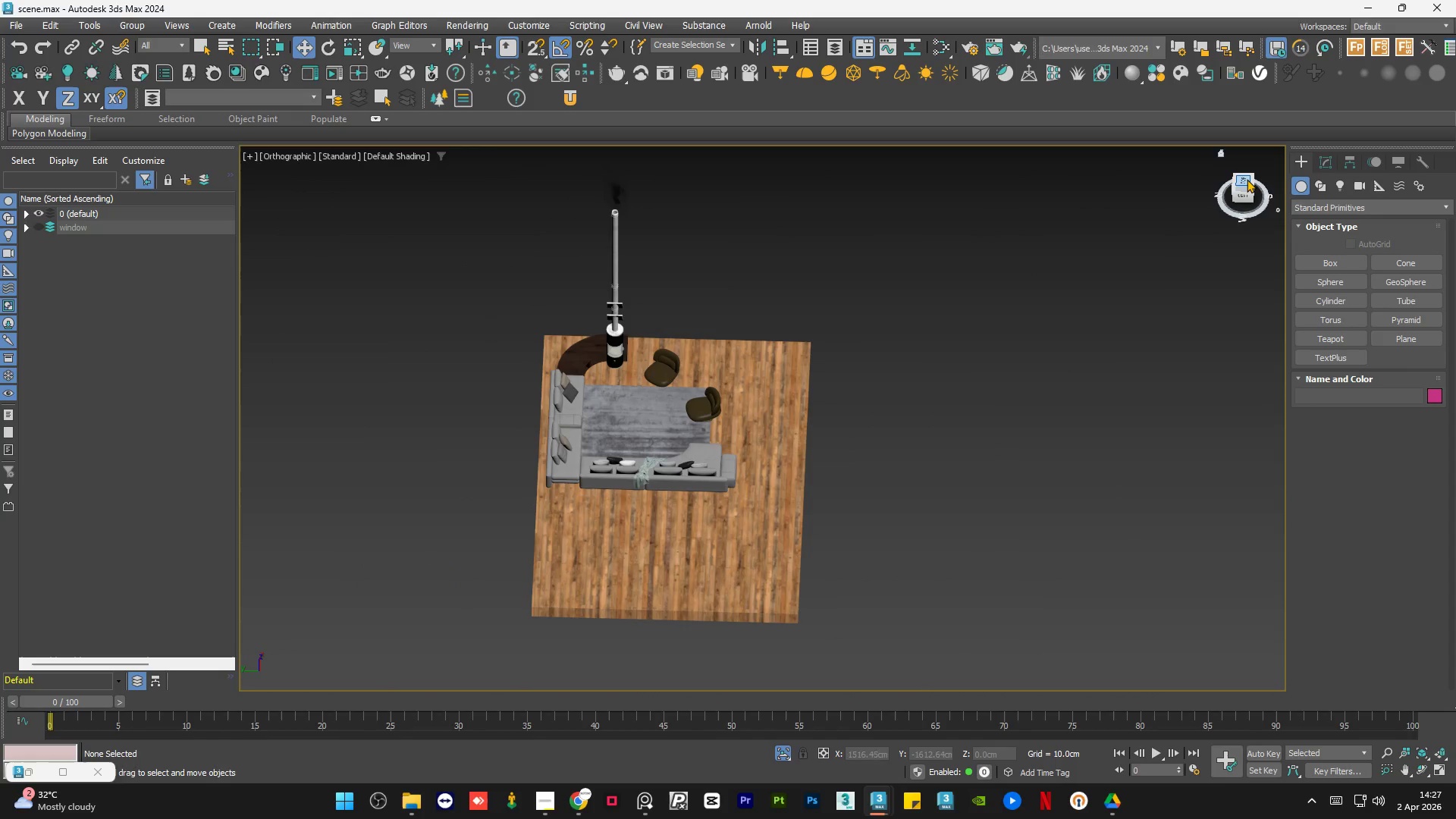 
scroll: coordinate [703, 461], scroll_direction: down, amount: 9.0
 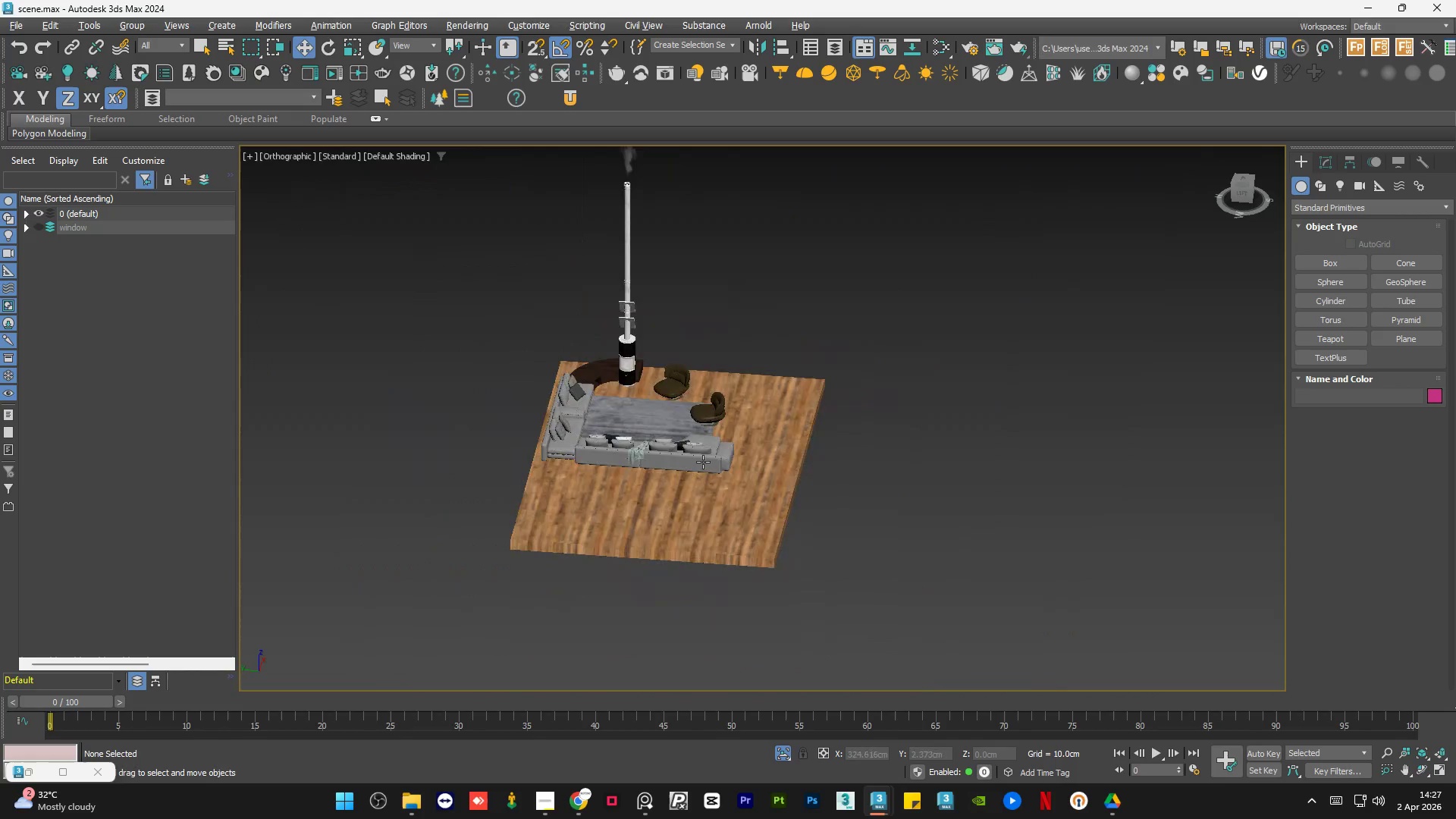 
left_click([1247, 179])
 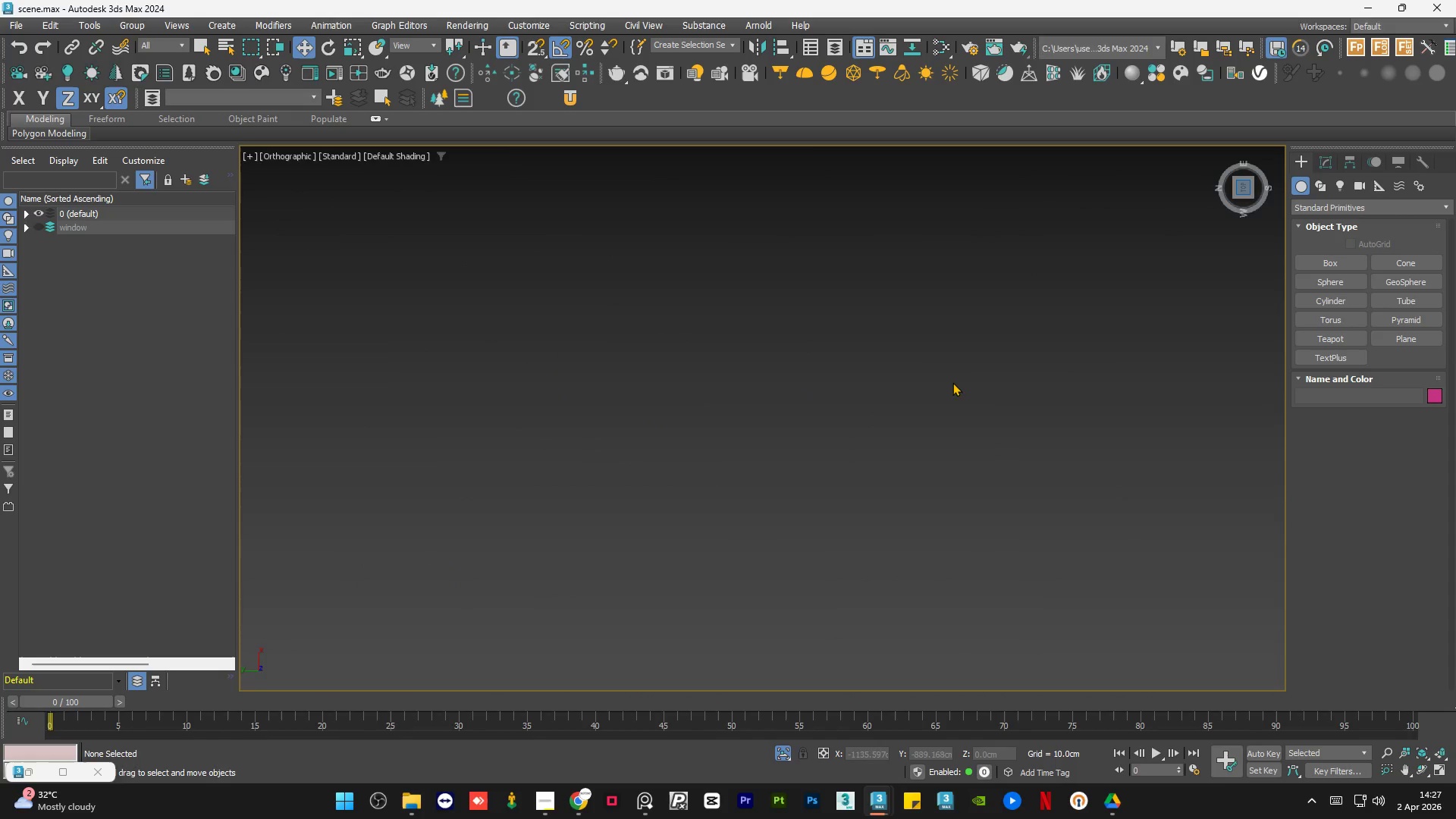 
scroll: coordinate [769, 261], scroll_direction: up, amount: 3.0
 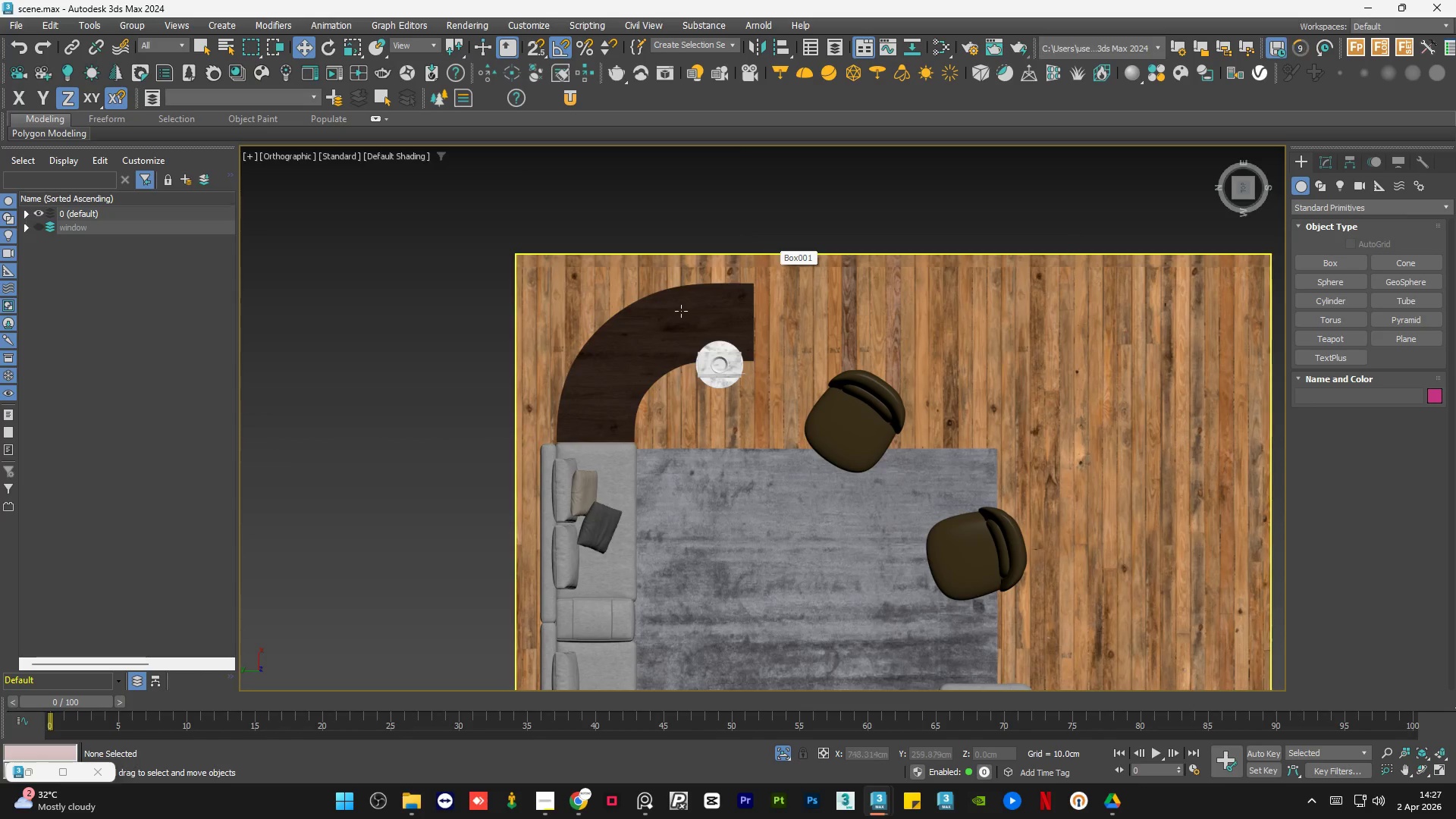 
left_click([545, 797])